 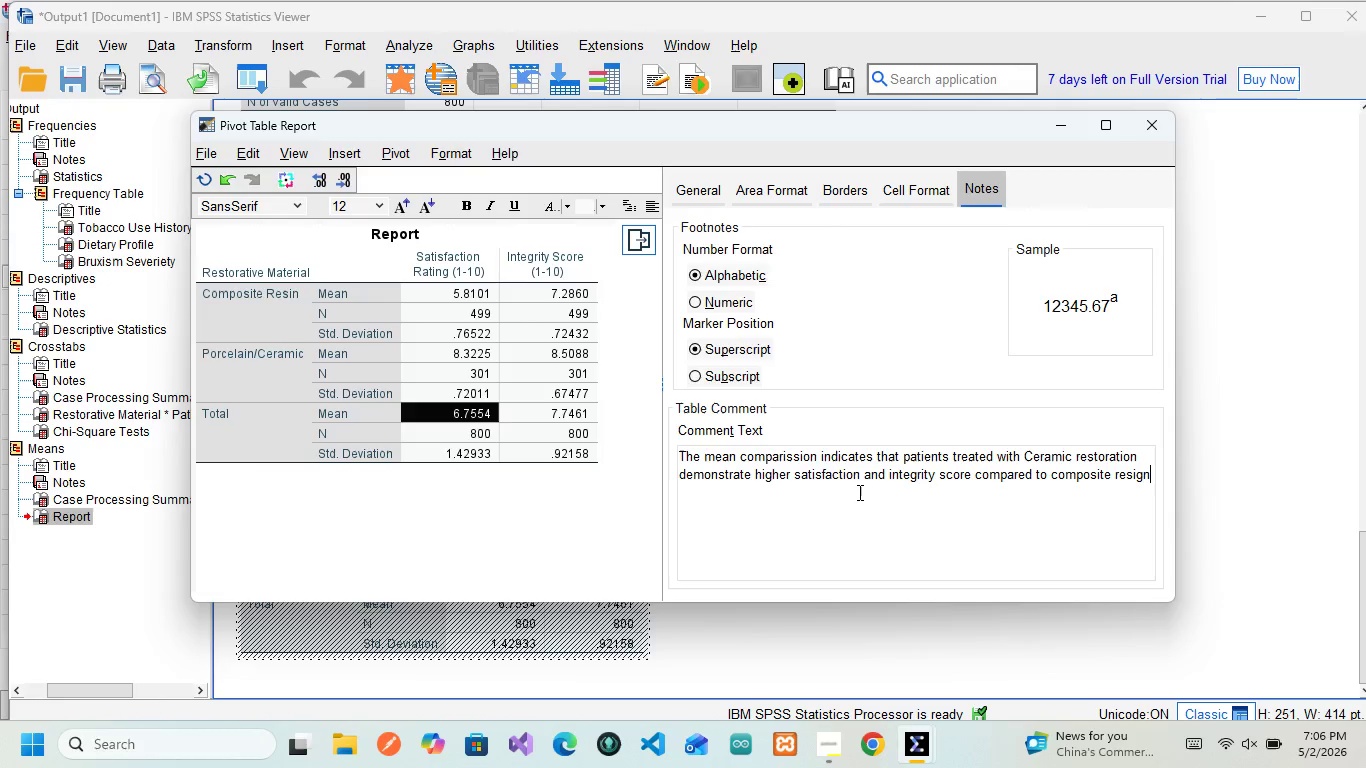 
key(Shift+Enter)
 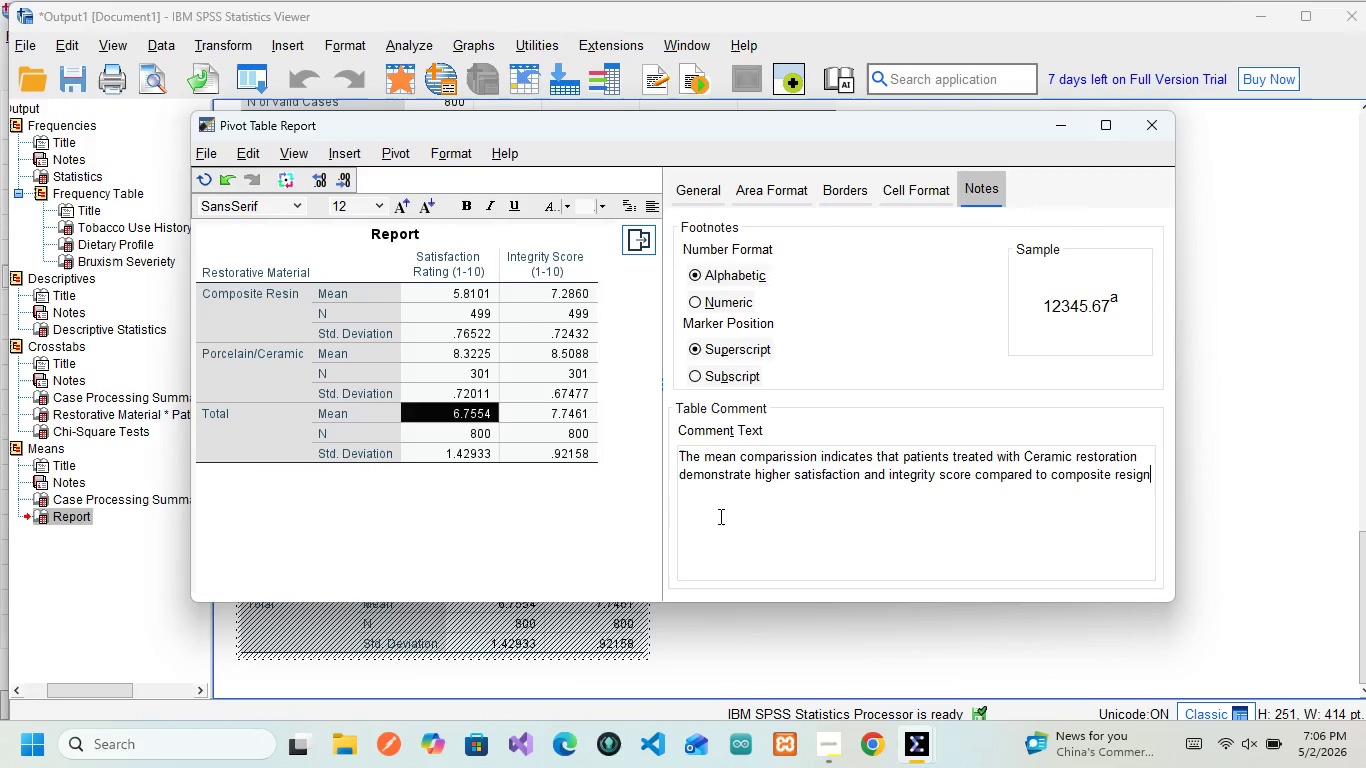 
key(Shift+Enter)
 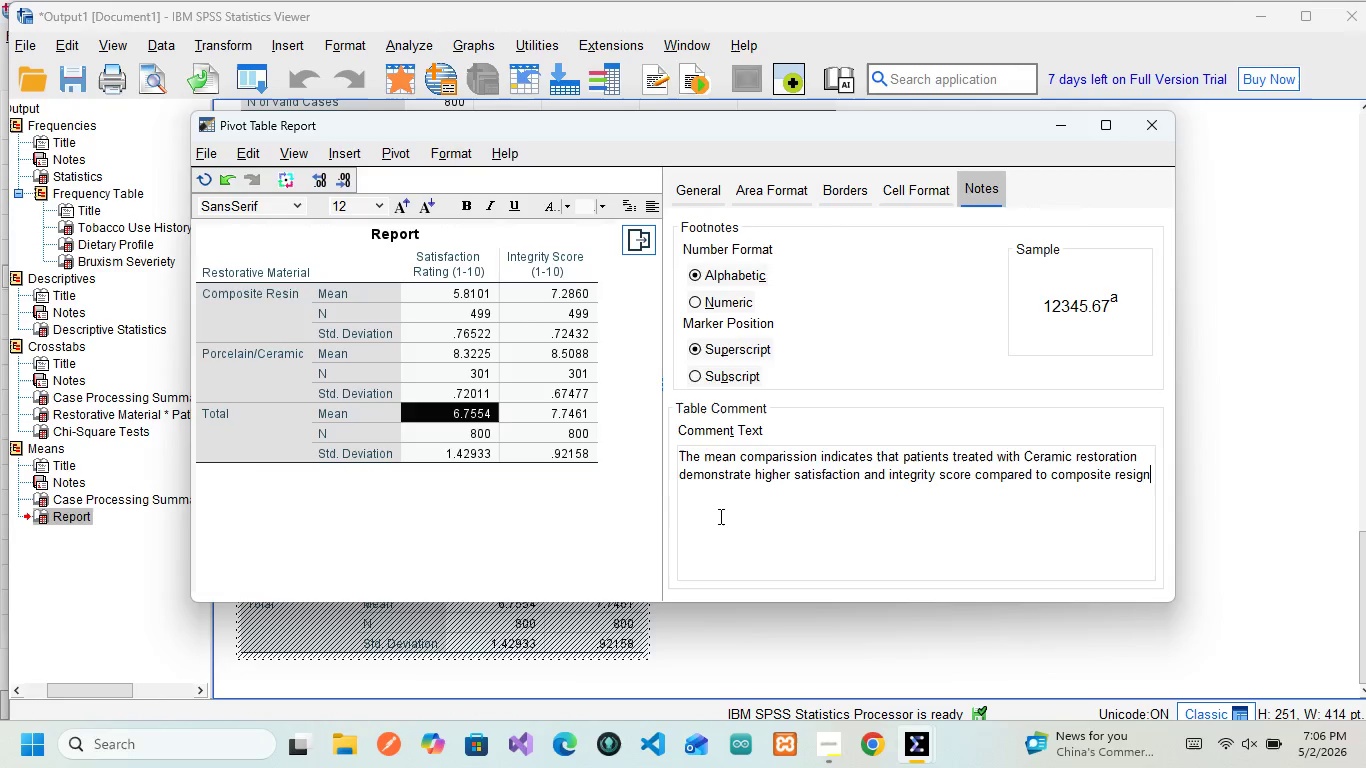 
left_click([719, 516])
 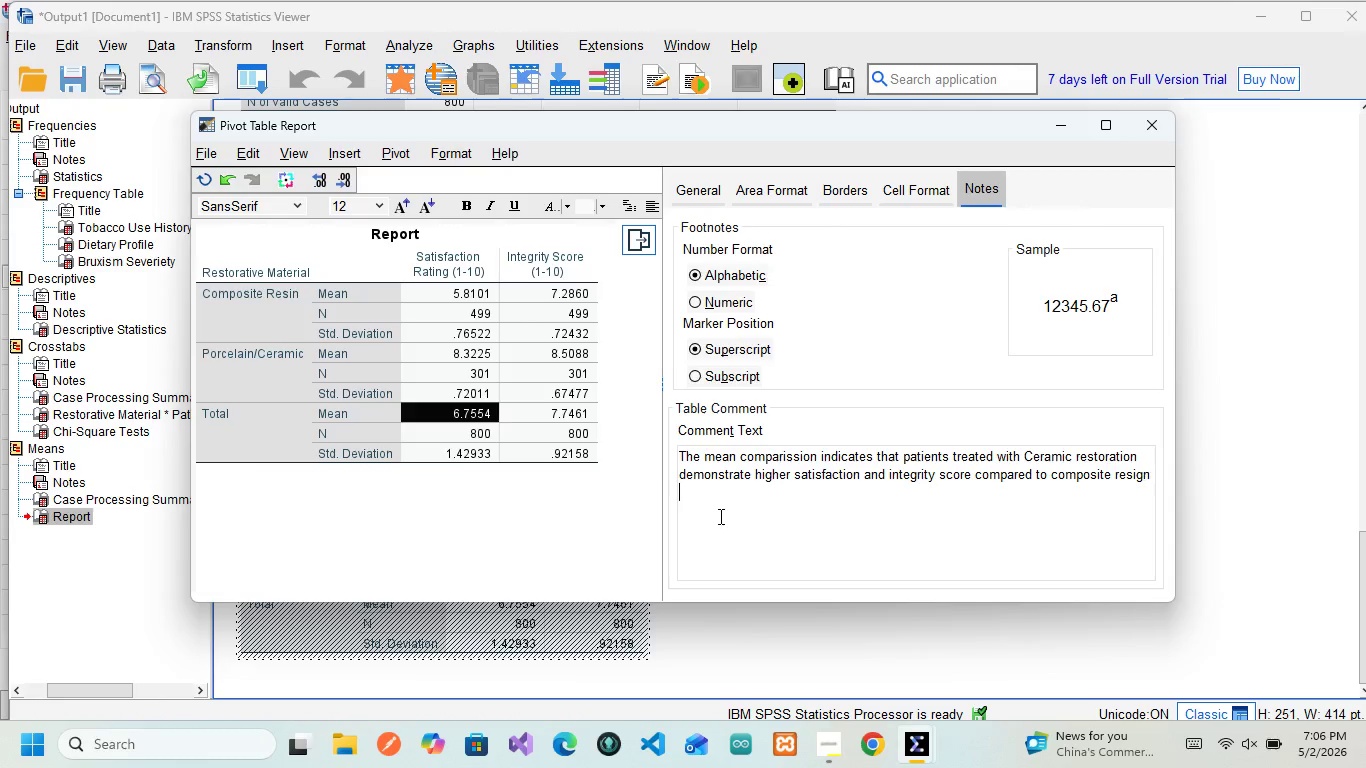 
key(Enter)
 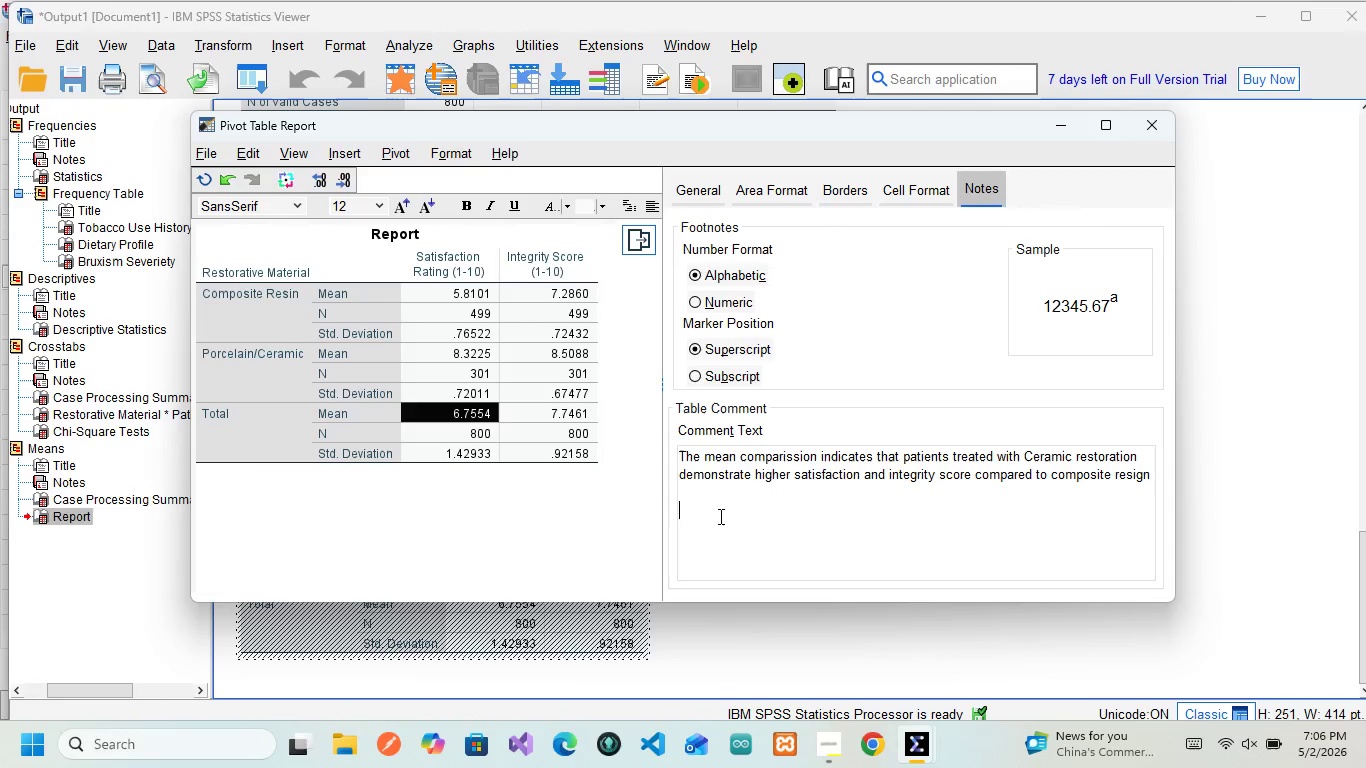 
key(Enter)
 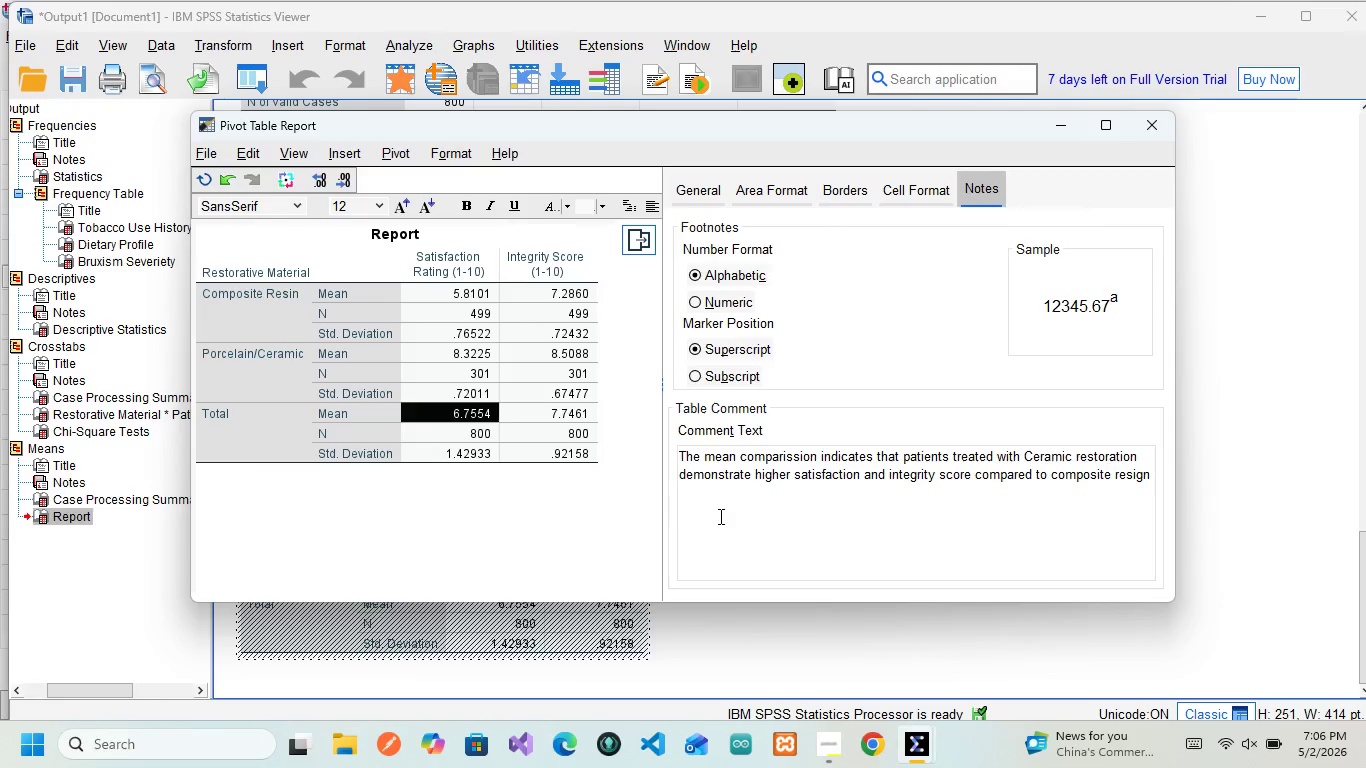 
type(Therefore, this suggests superioi)
key(Backspace)
type(r)
 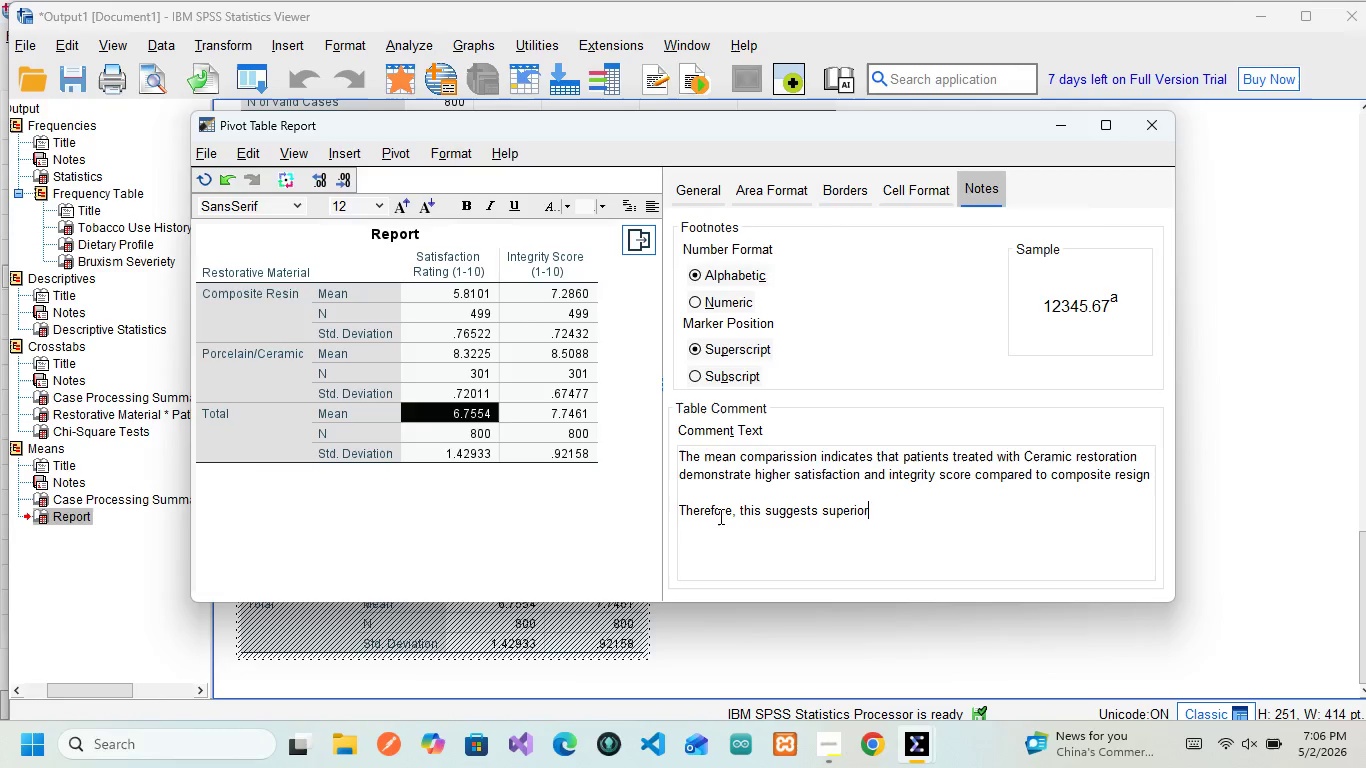 
key(Space)
 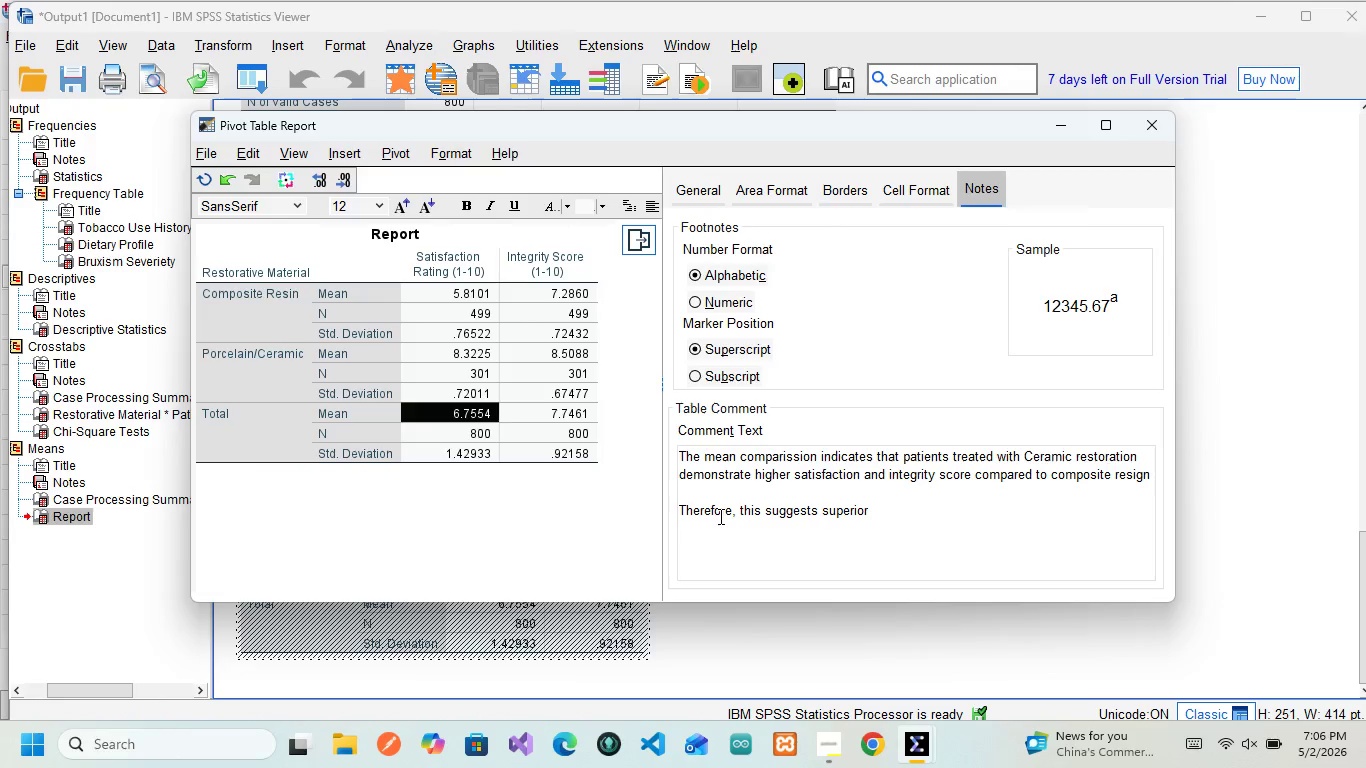 
type(durability)
 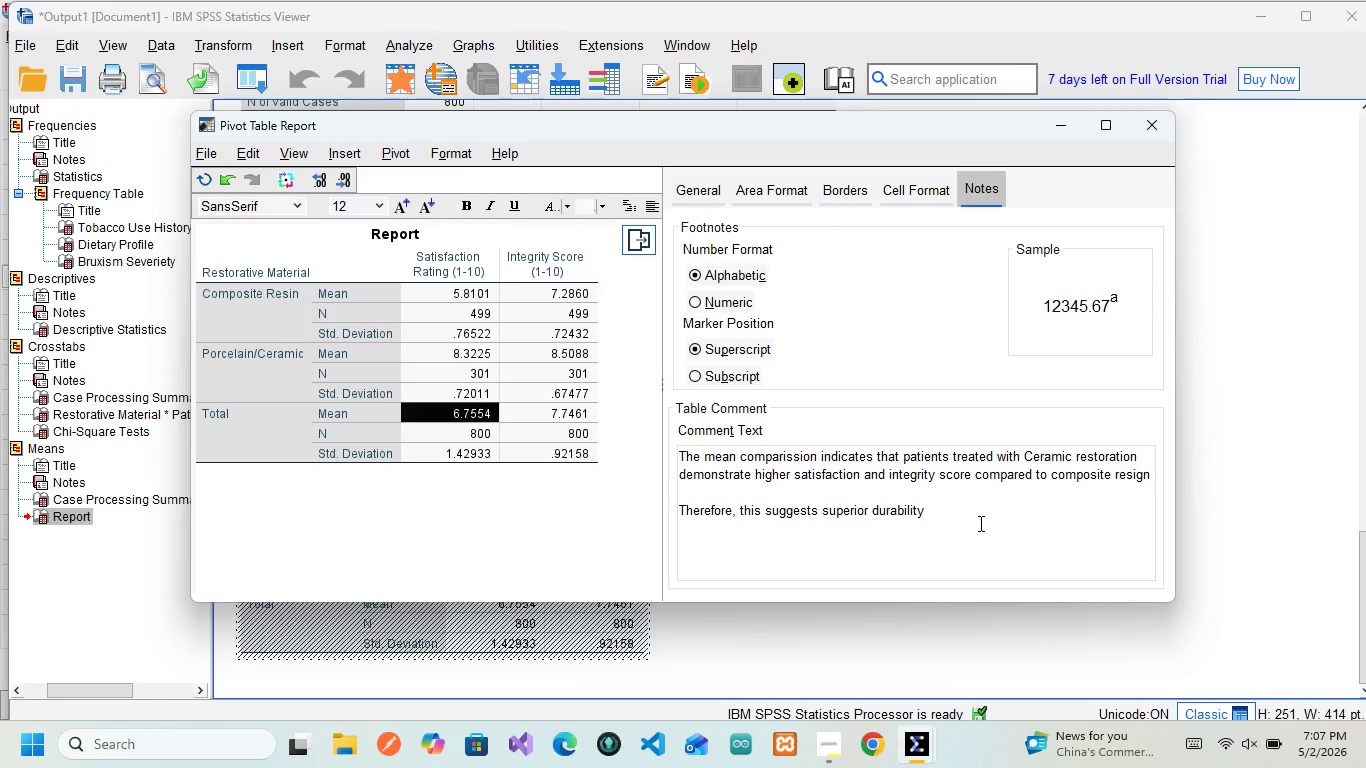 
key(Space)
 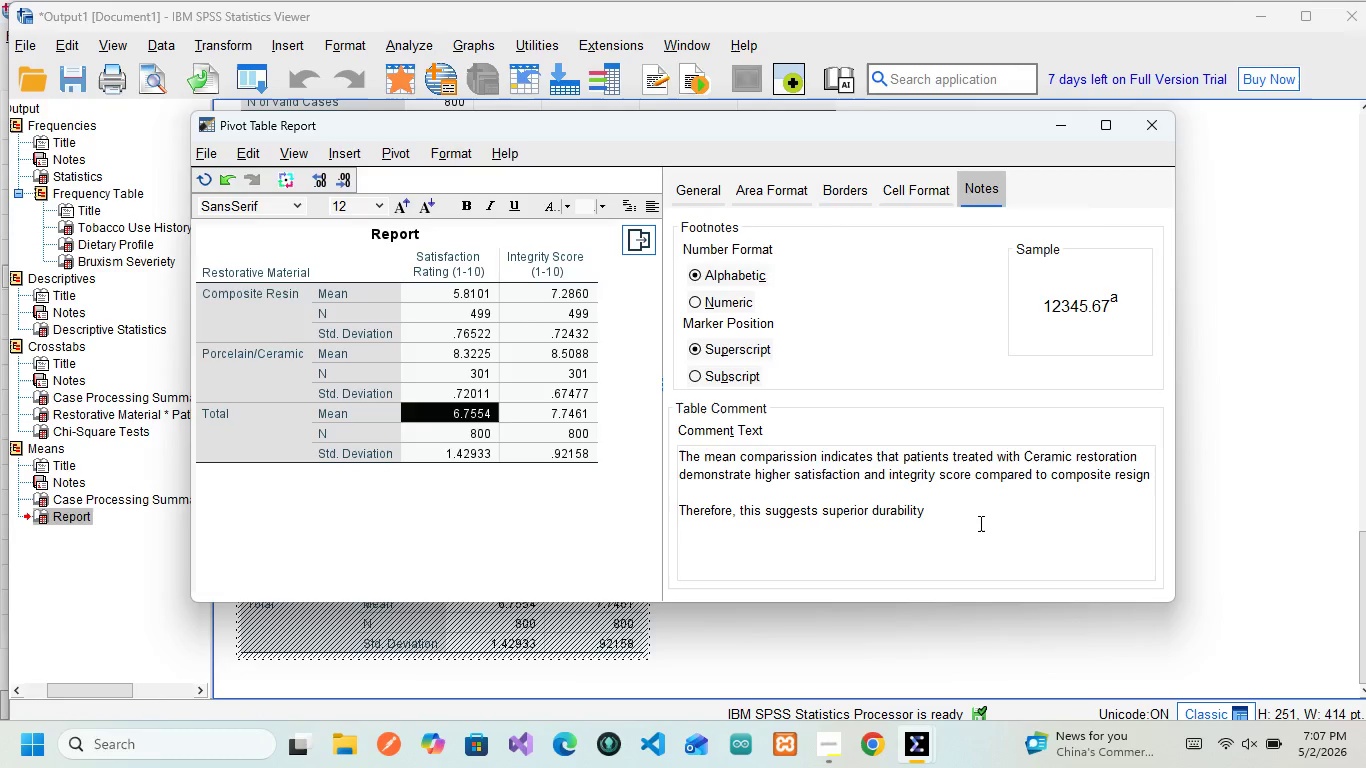 
type(and patient )
key(Backspace)
type(-perceive )
 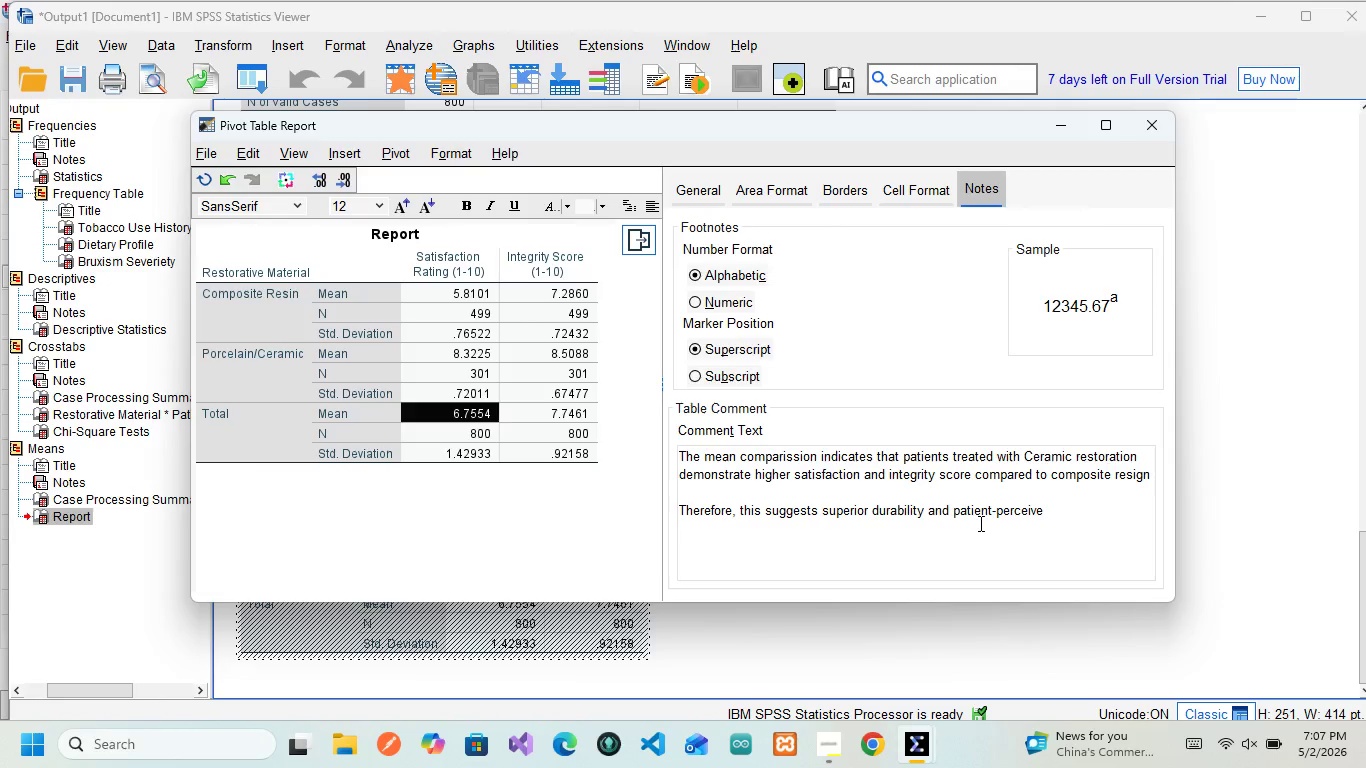 
type(quality of ceramic materials)
 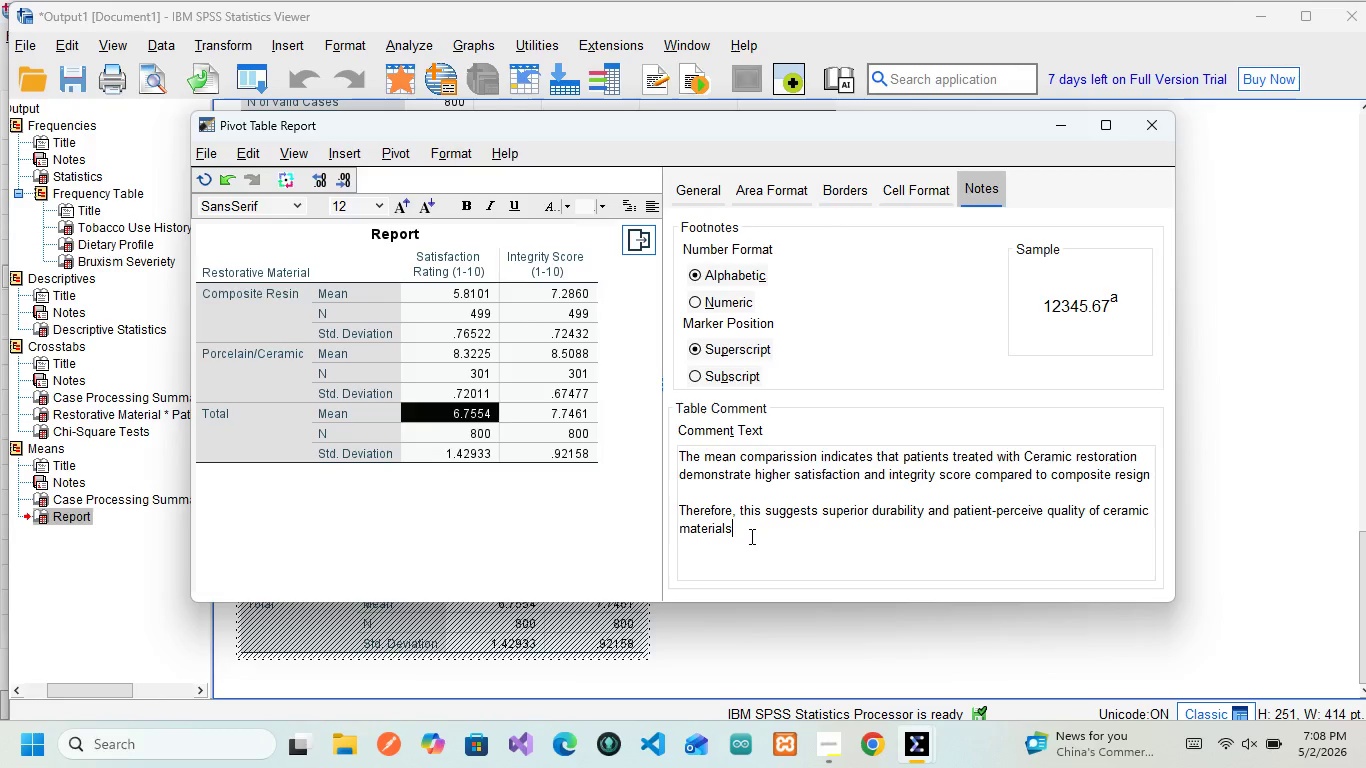 
wait(30.44)
 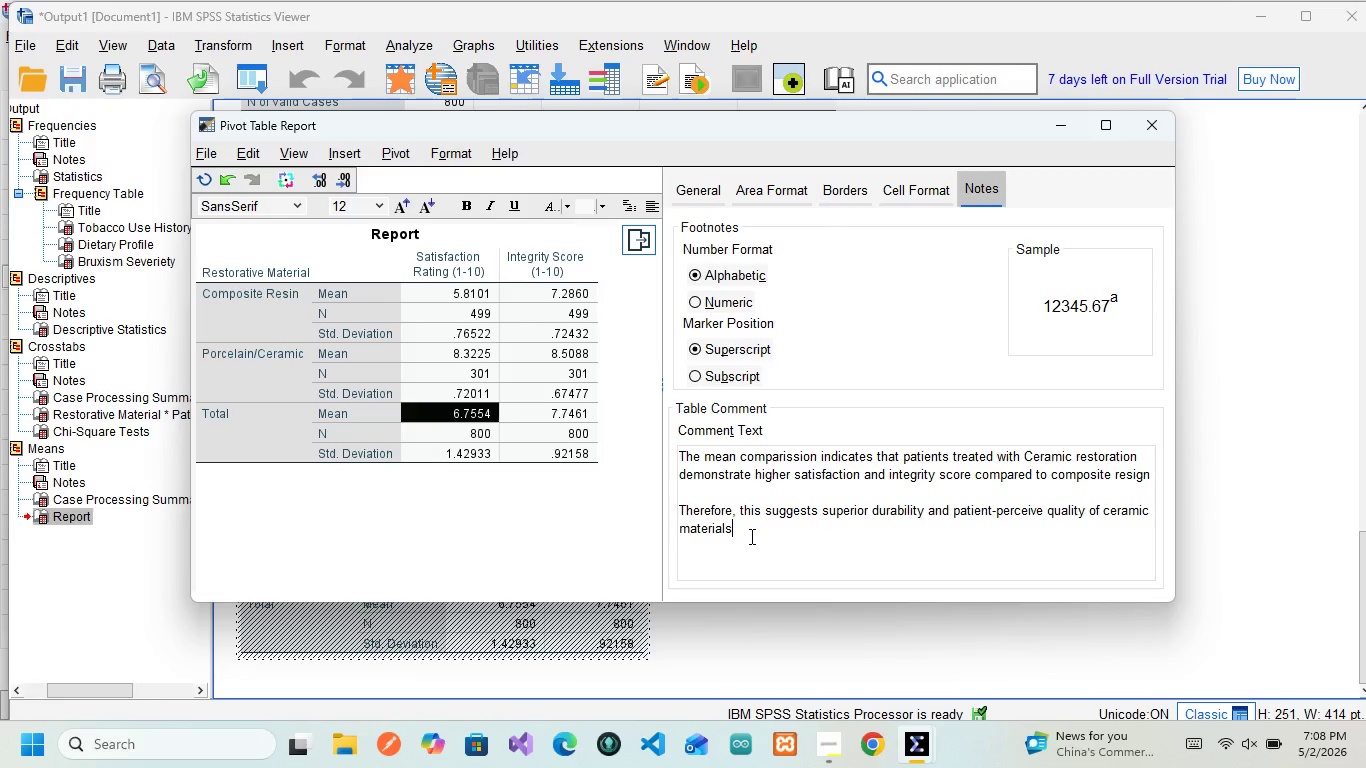 
left_click_drag(start_coordinate=[740, 529], to_coordinate=[678, 511])
 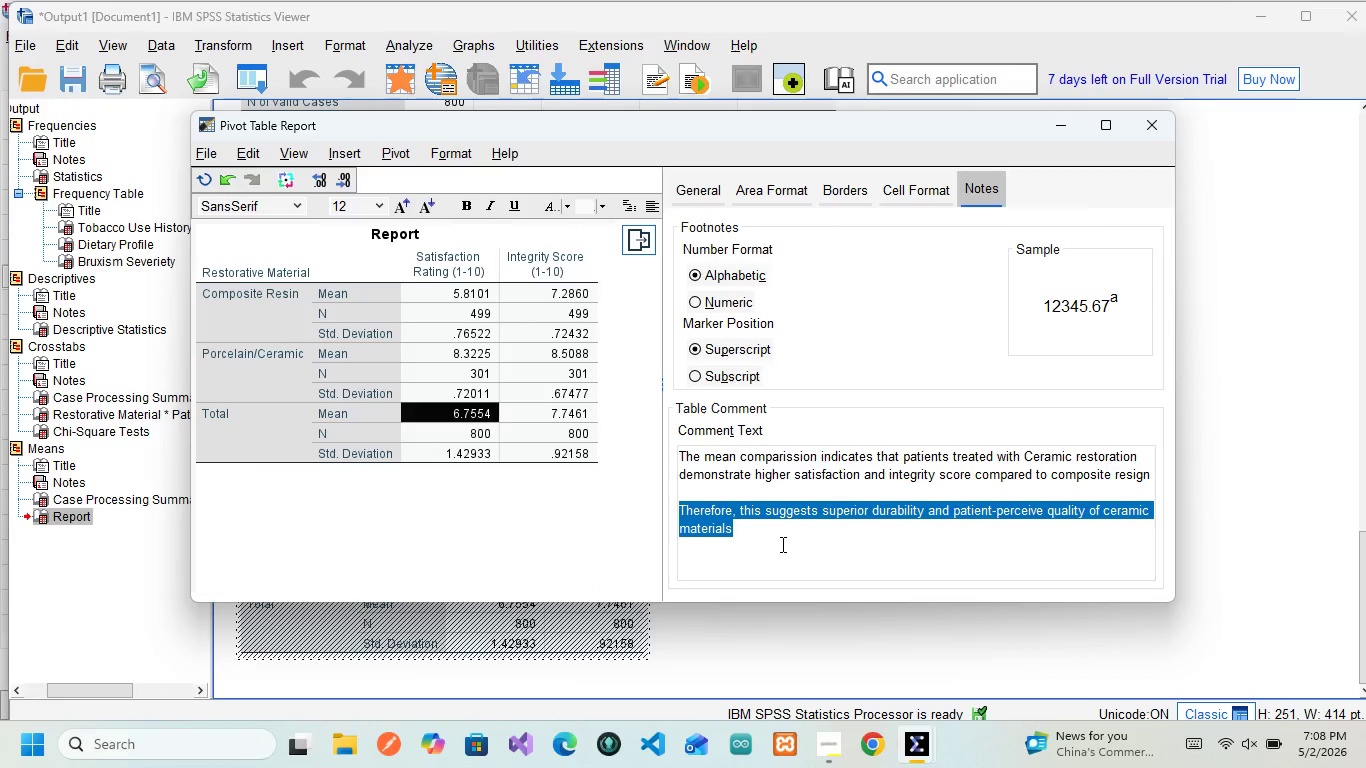 
left_click([781, 544])
 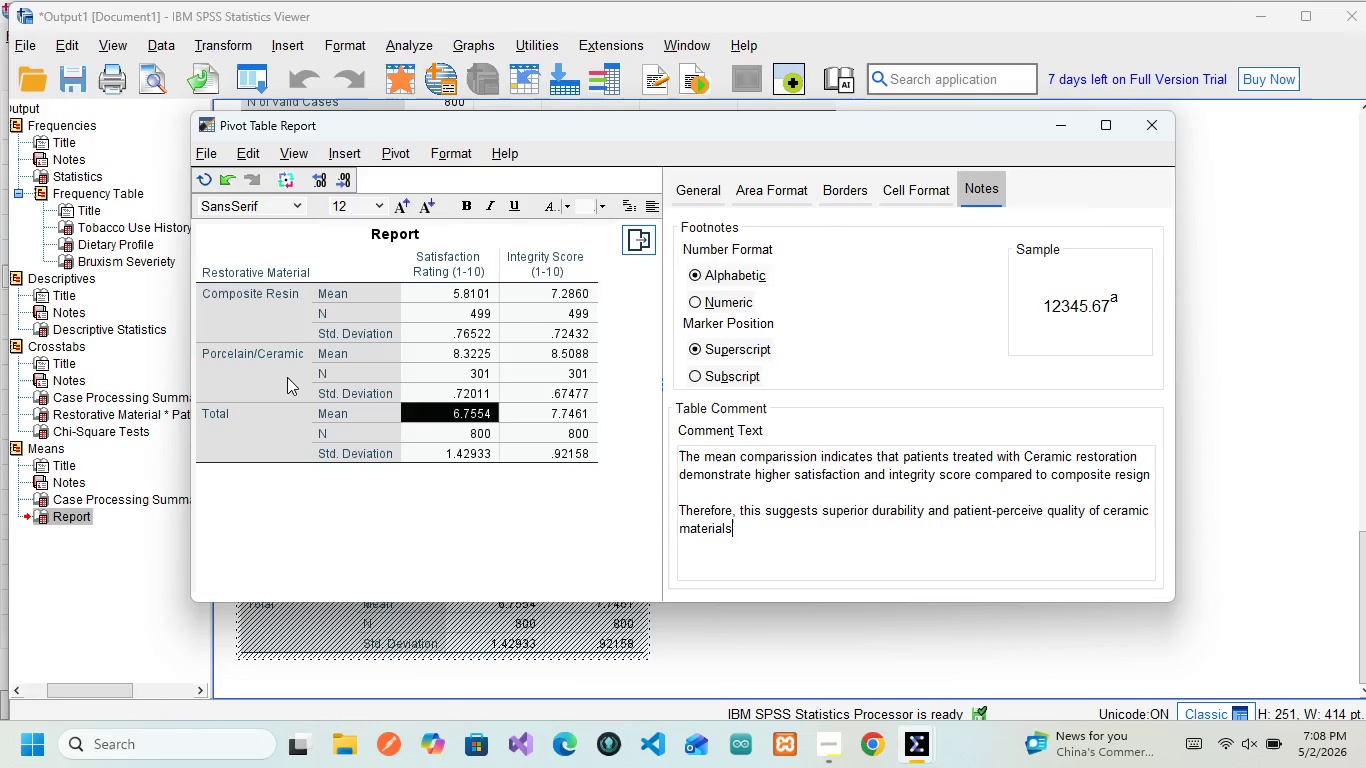 
left_click([287, 377])
 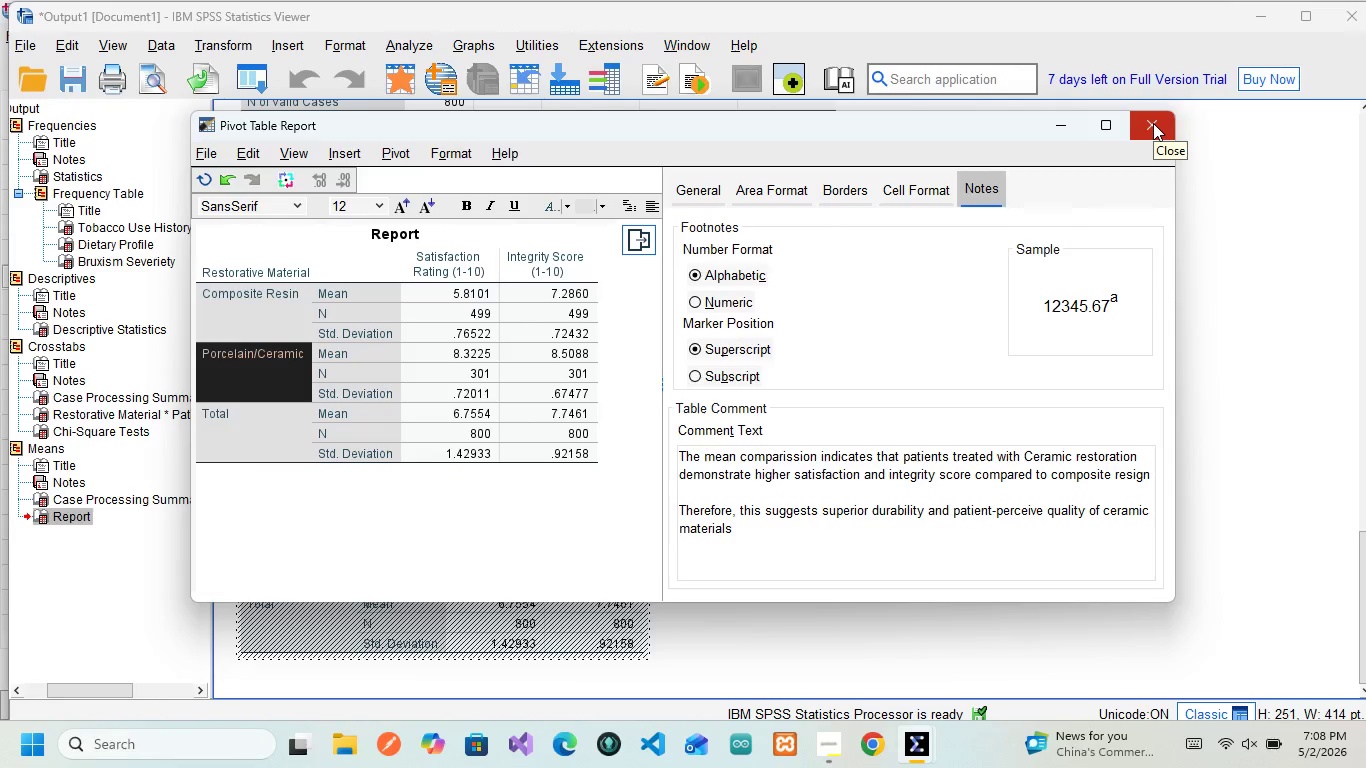 
wait(12.55)
 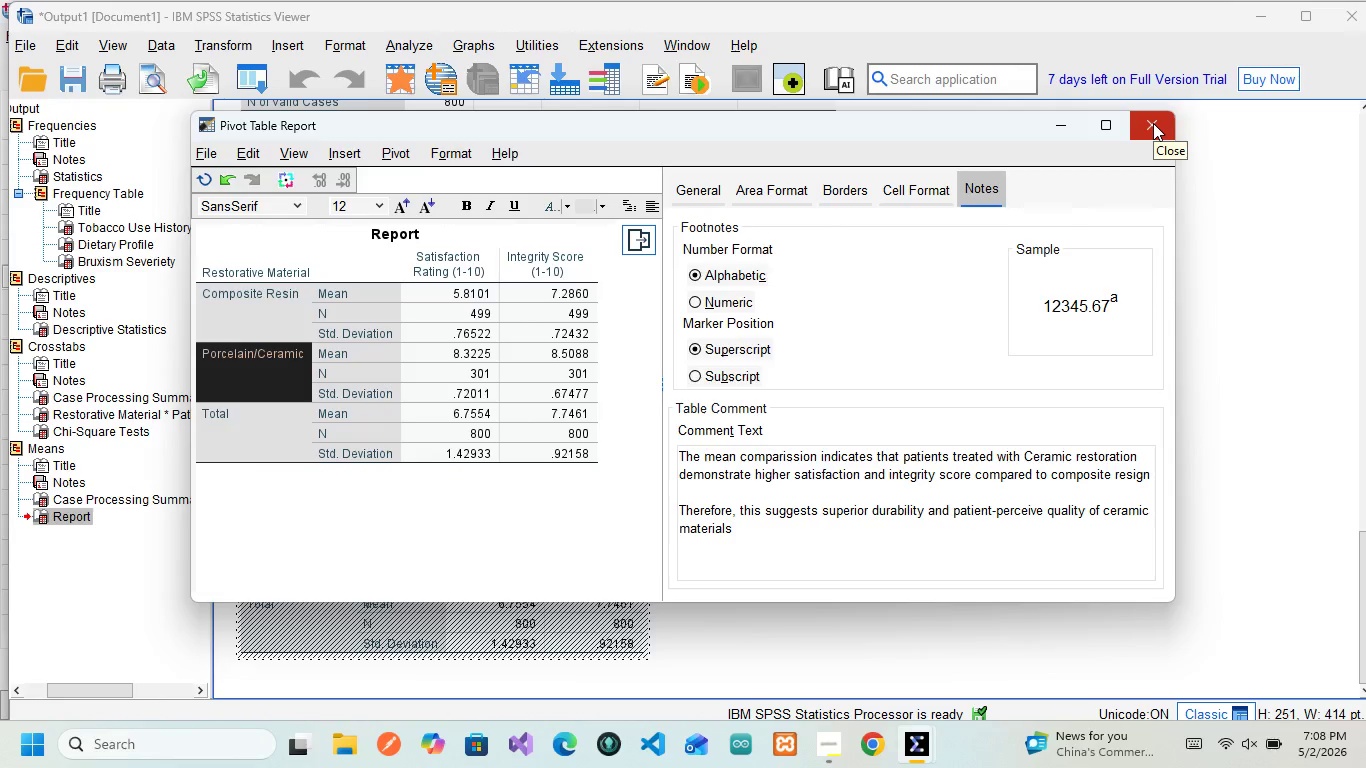 
left_click([1153, 119])
 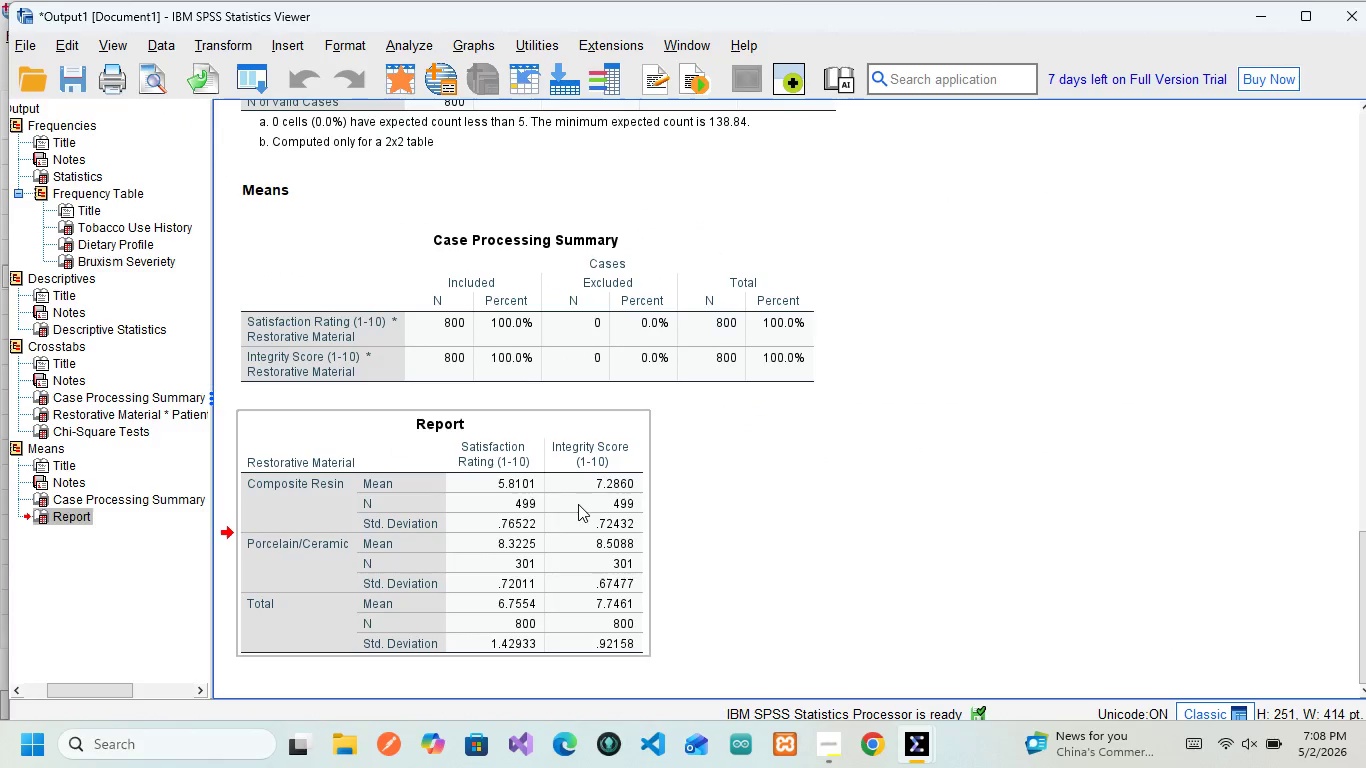 
double_click([578, 504])
 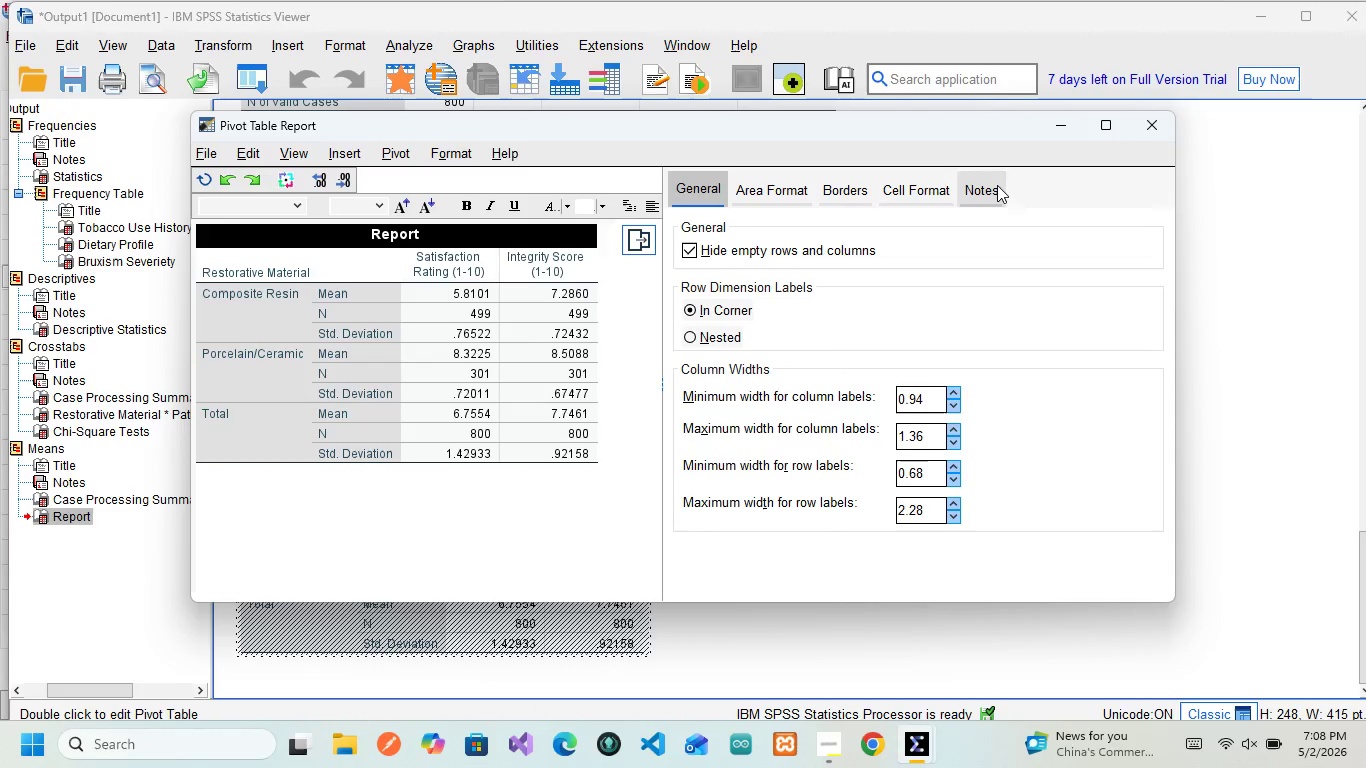 
left_click([1001, 184])
 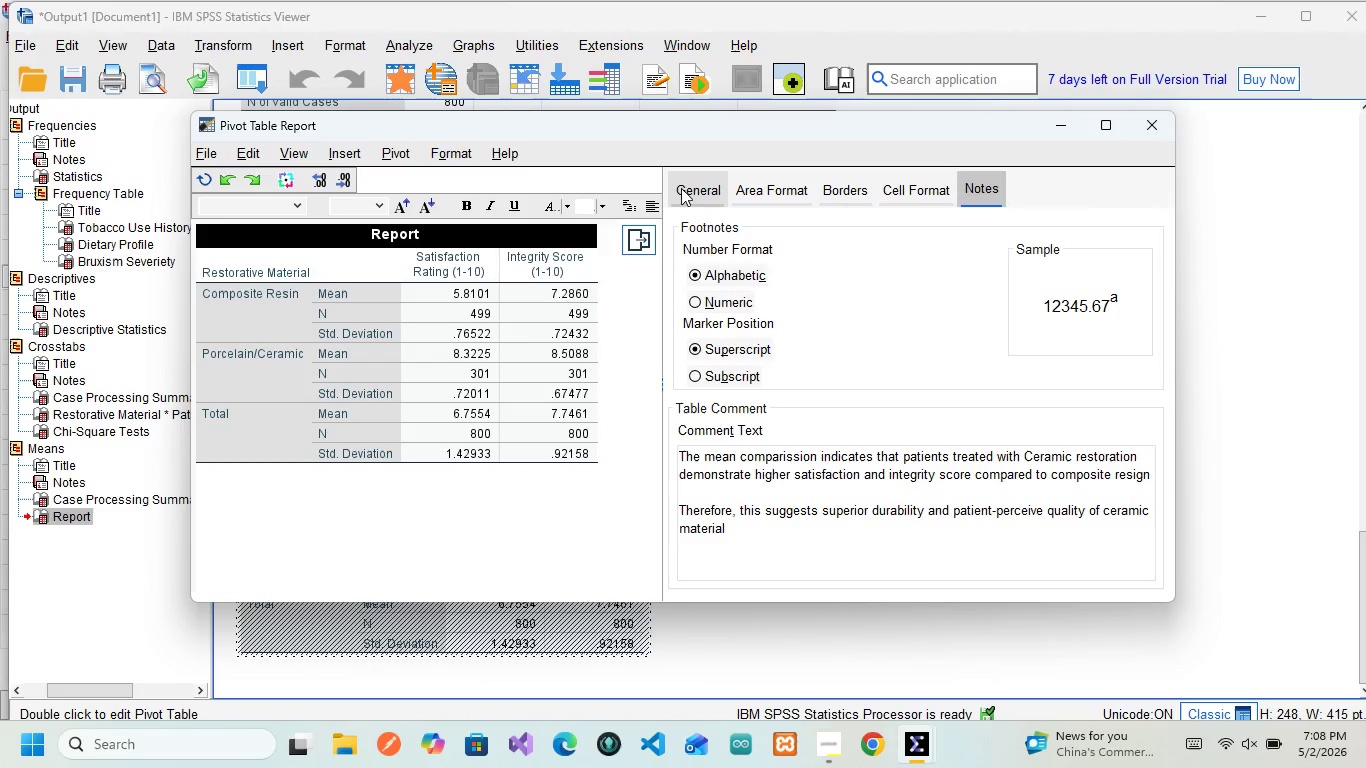 
left_click([683, 185])
 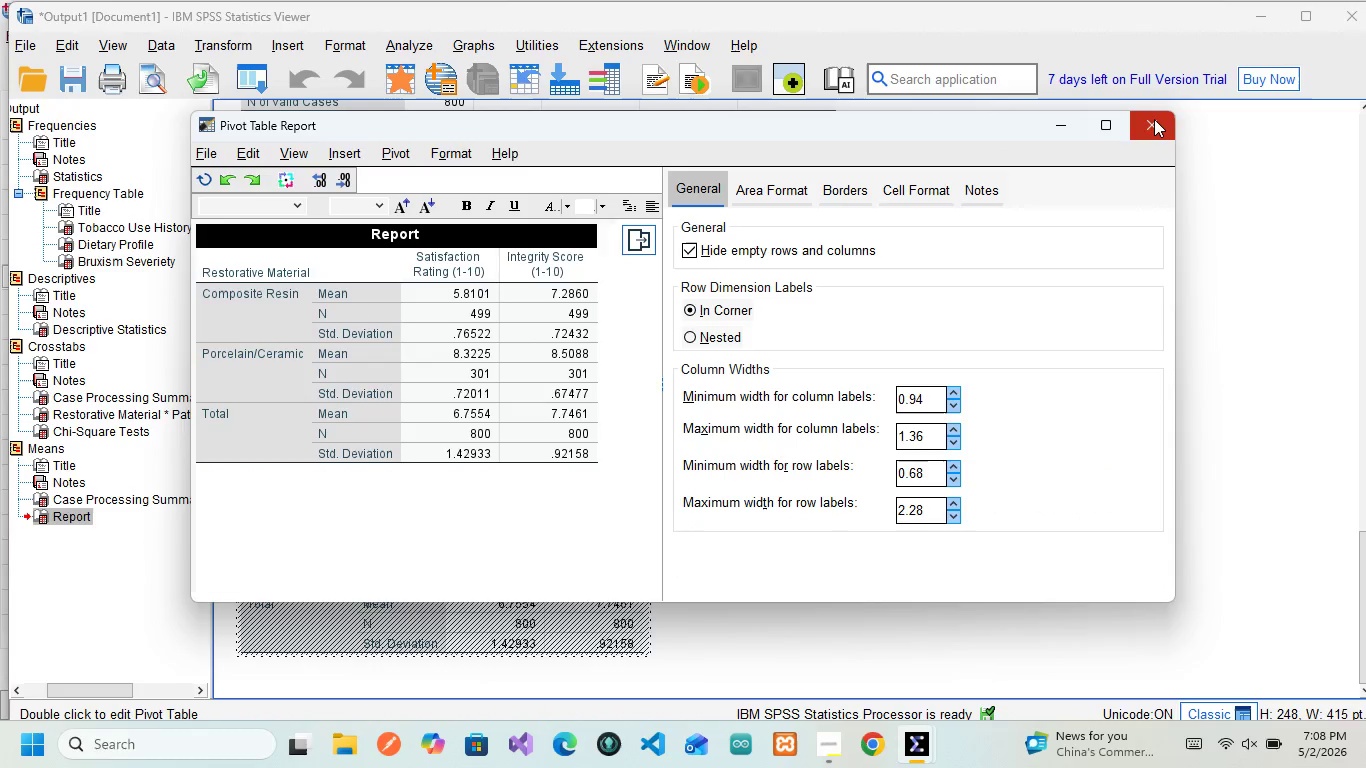 
left_click([1154, 119])
 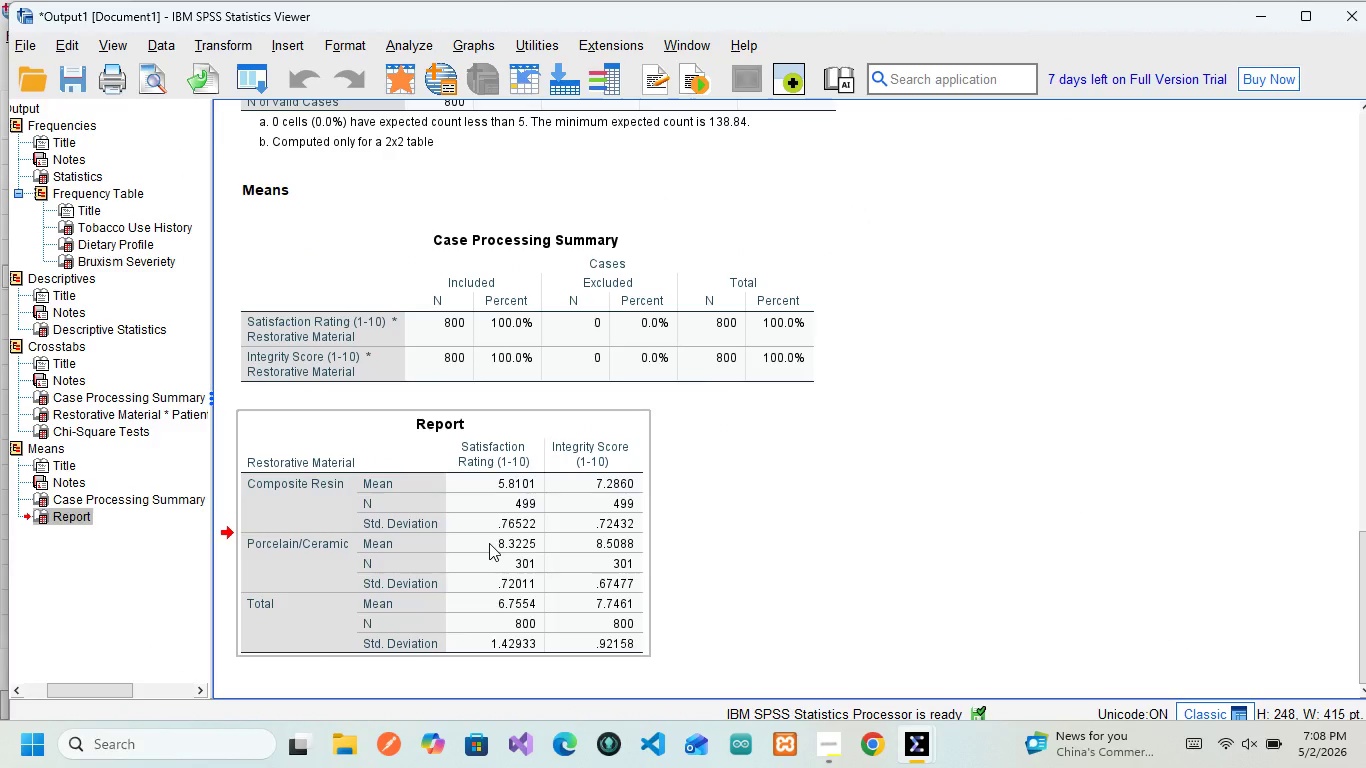 
scroll: coordinate [489, 543], scroll_direction: down, amount: 9.0
 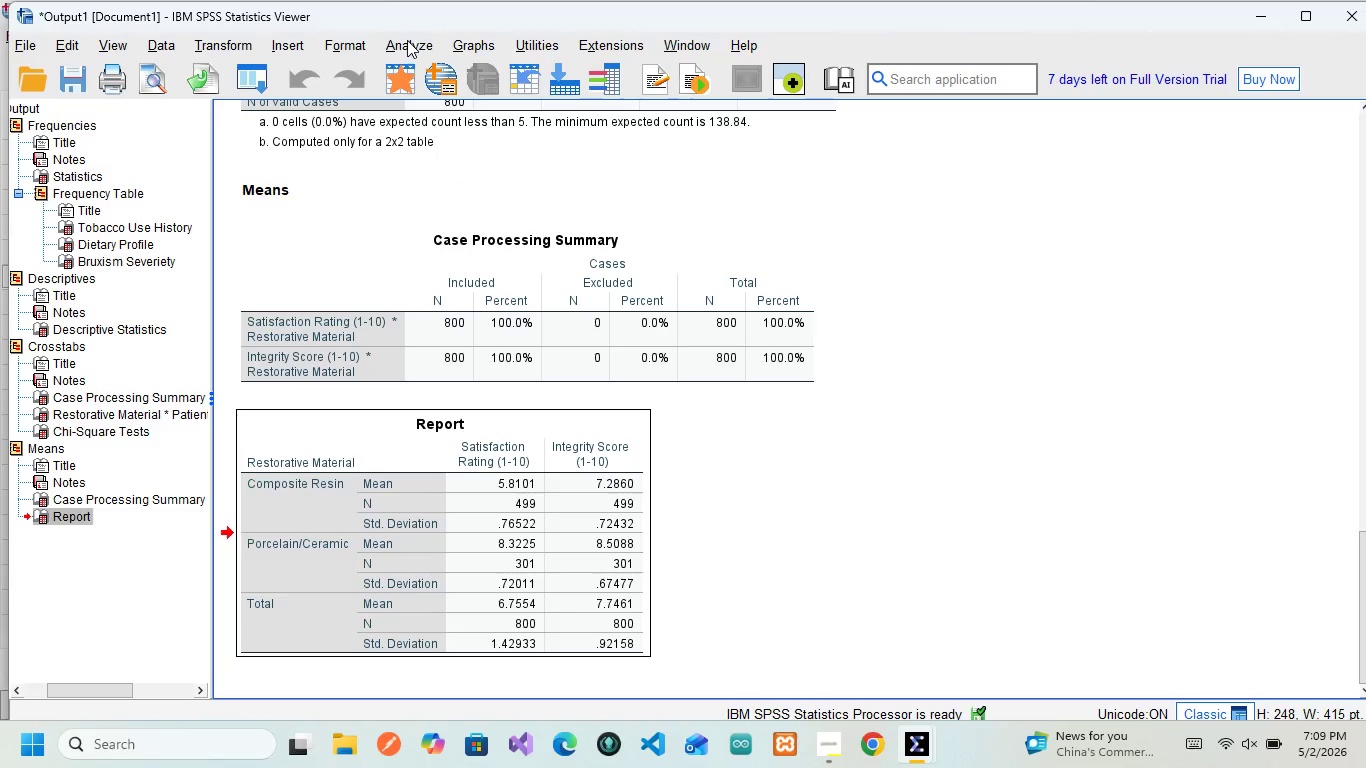 
left_click([406, 40])
 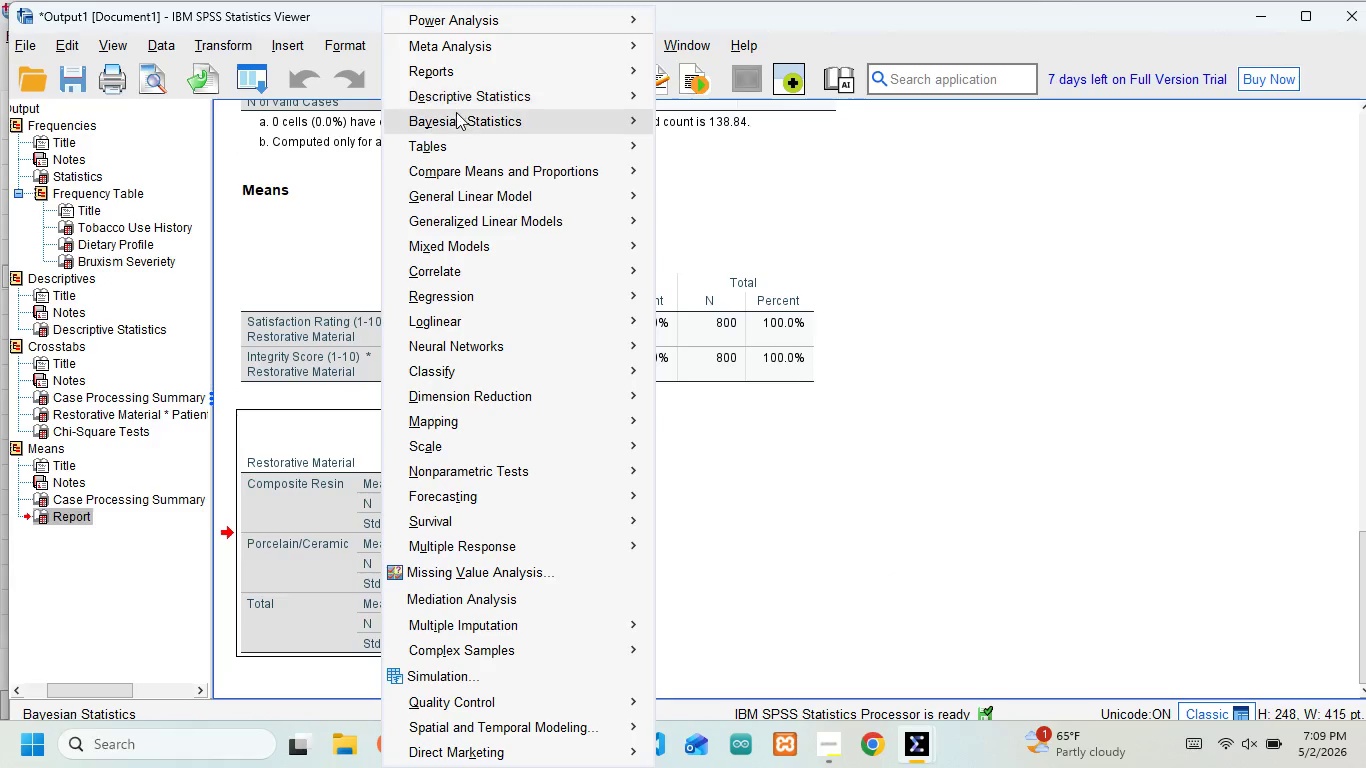 
mouse_move([488, 168])
 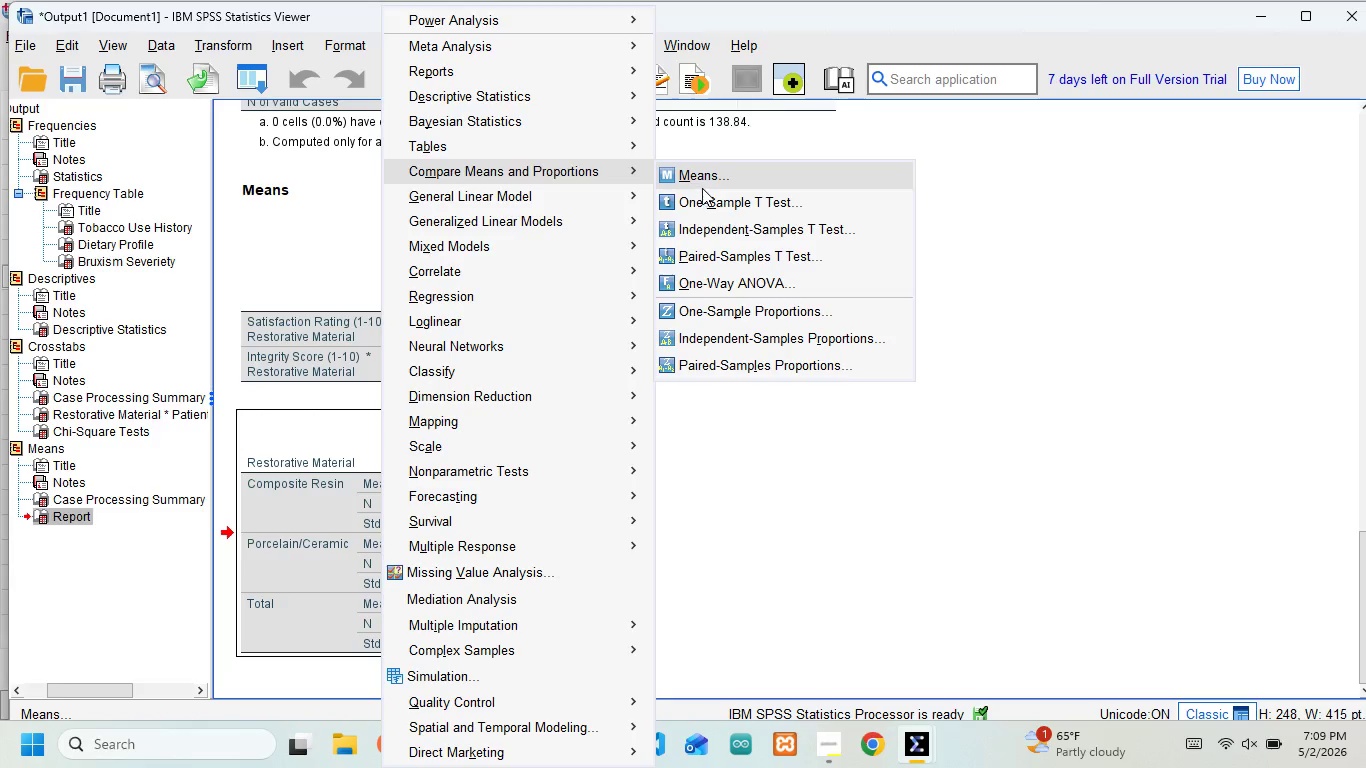 
wait(8.97)
 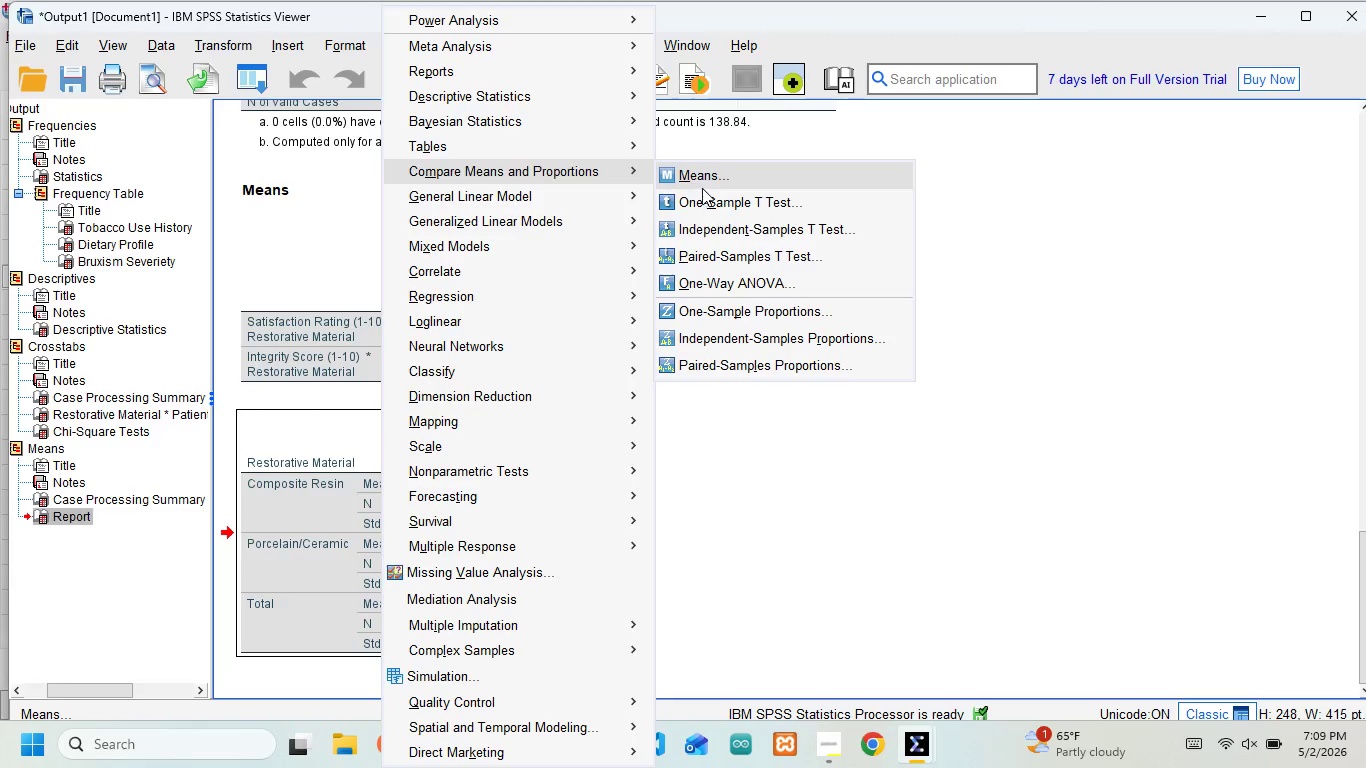 
left_click([715, 225])
 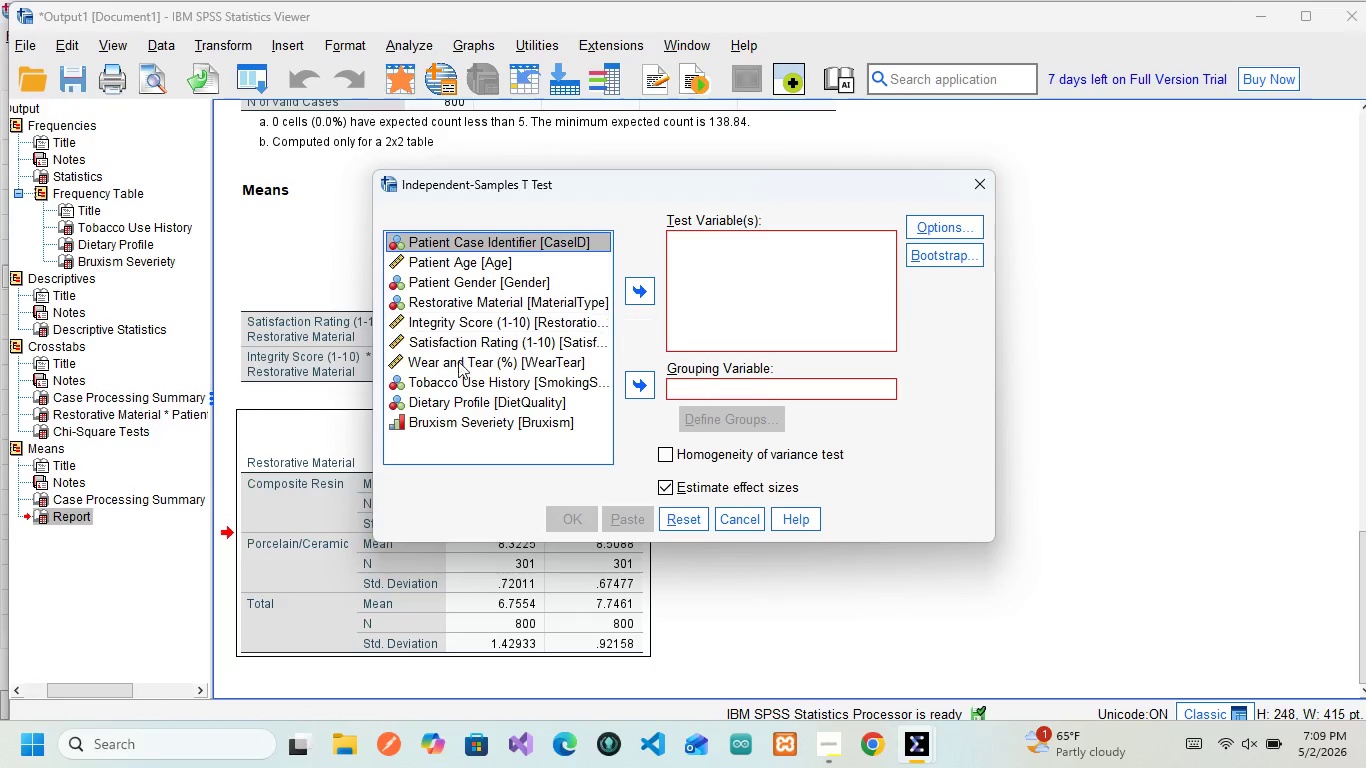 
wait(23.95)
 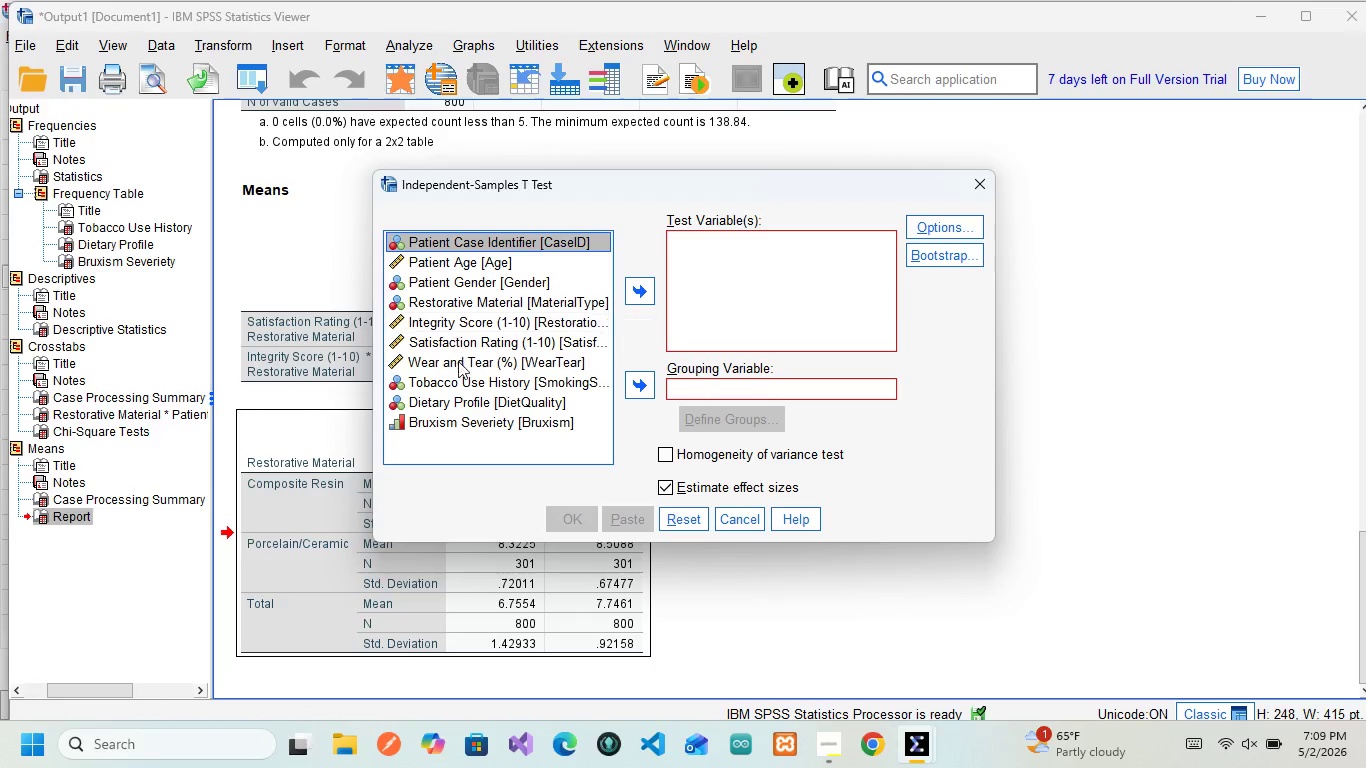 
left_click([457, 342])
 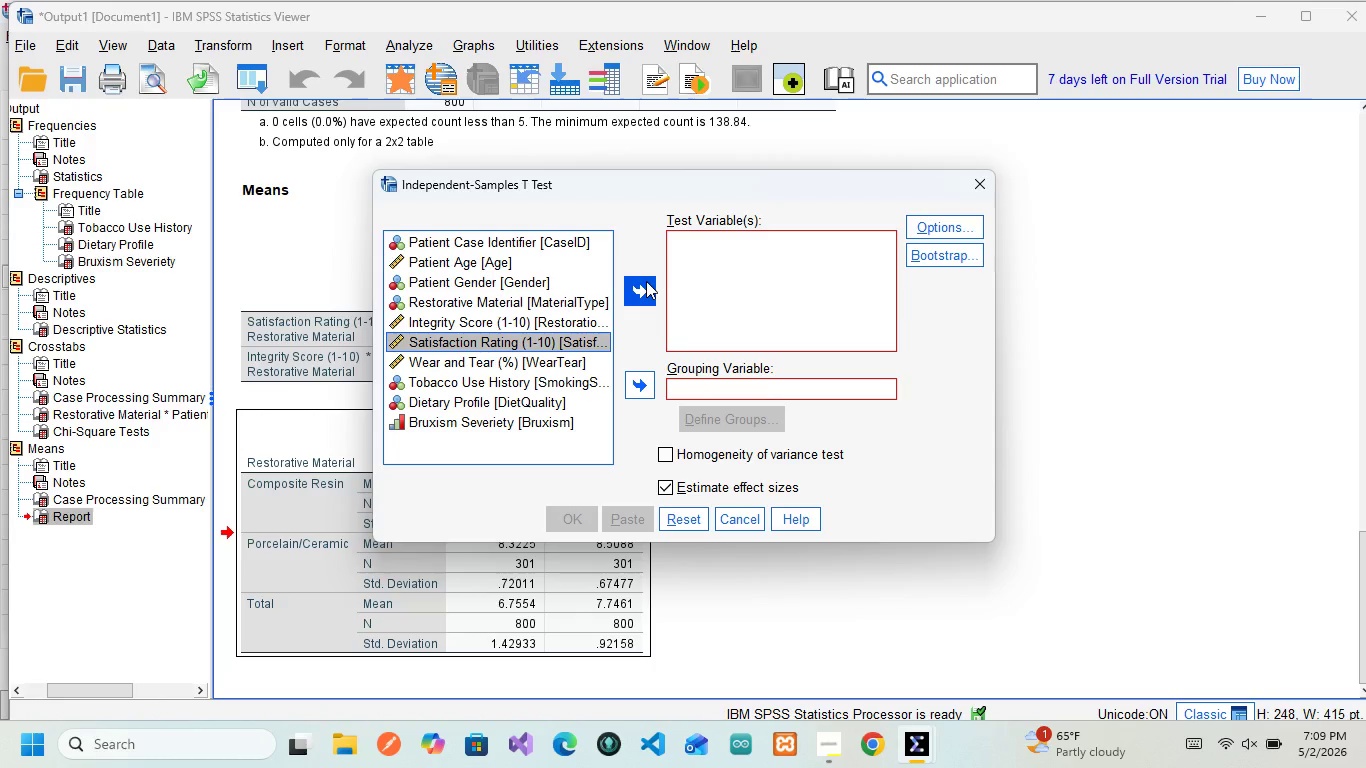 
left_click([646, 281])
 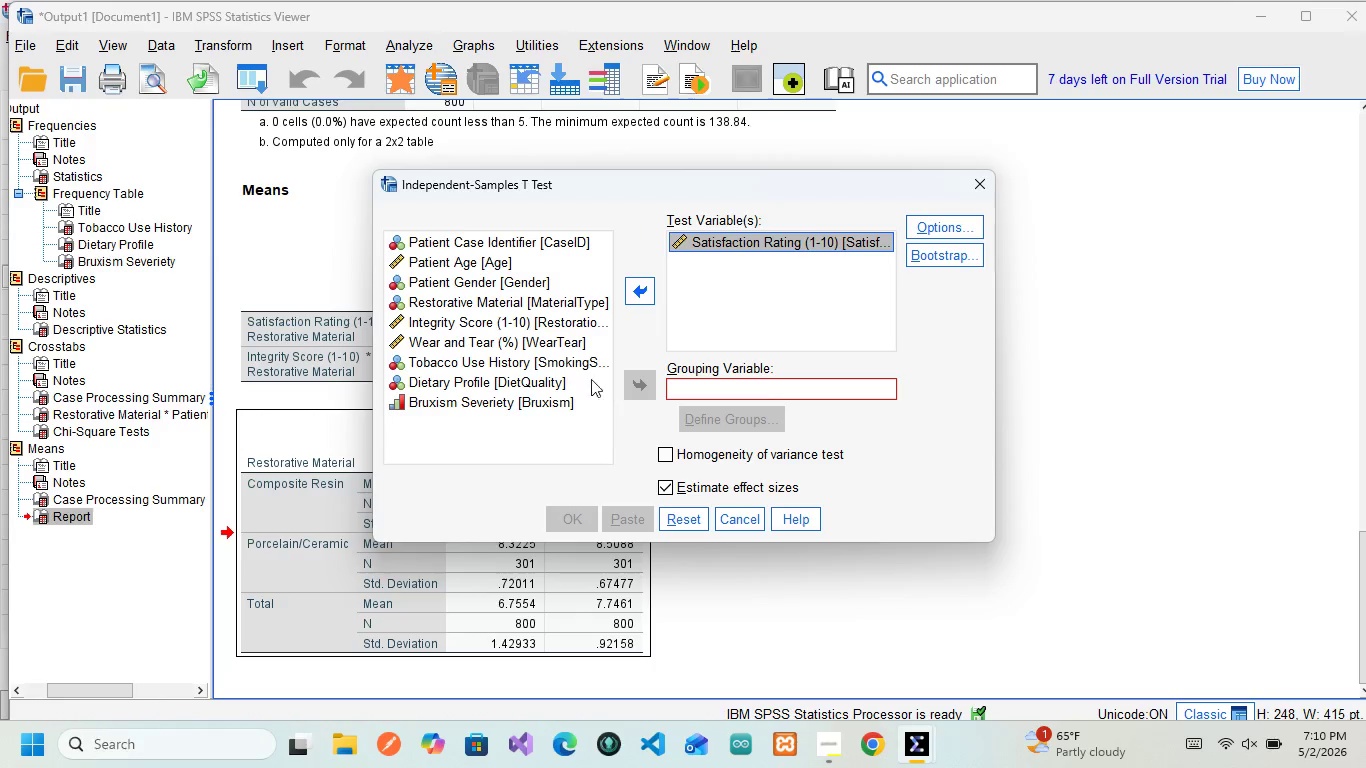 
wait(21.03)
 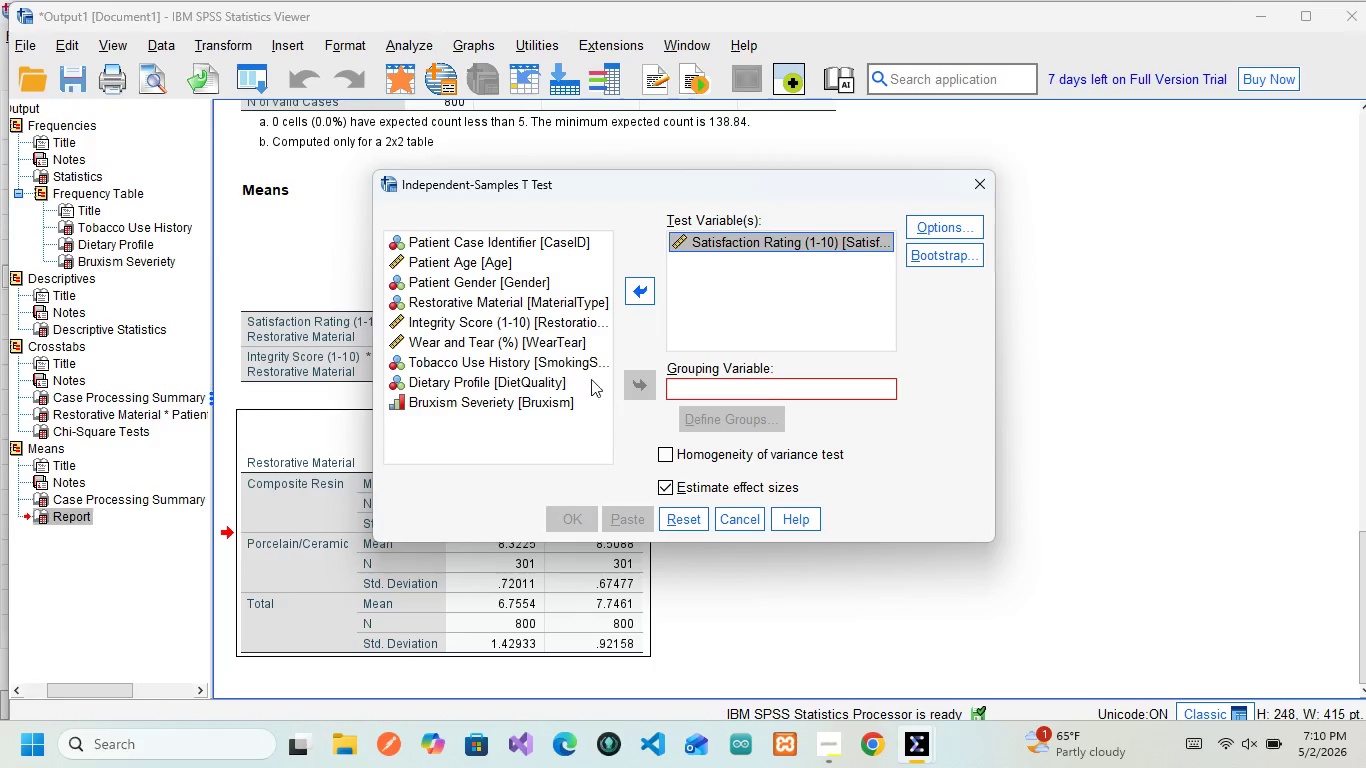 
left_click([448, 300])
 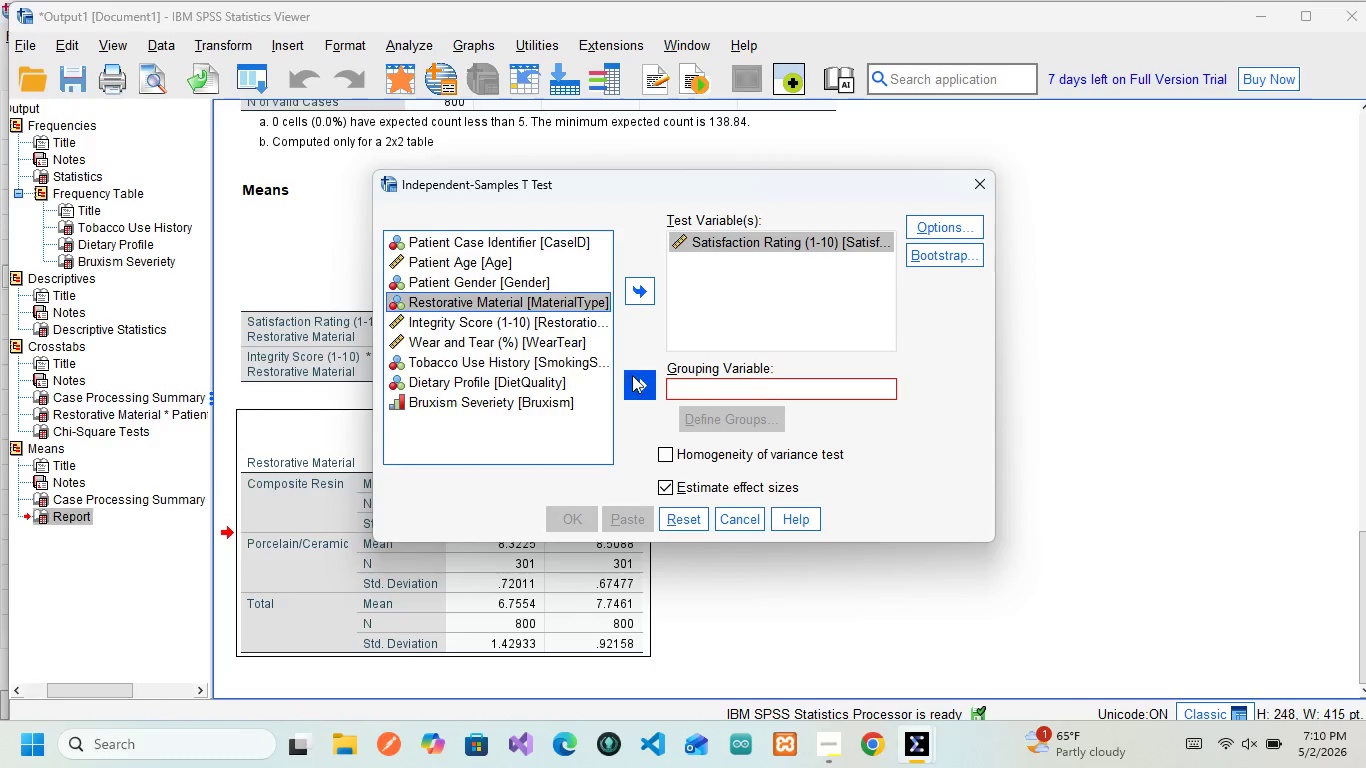 
left_click([634, 378])
 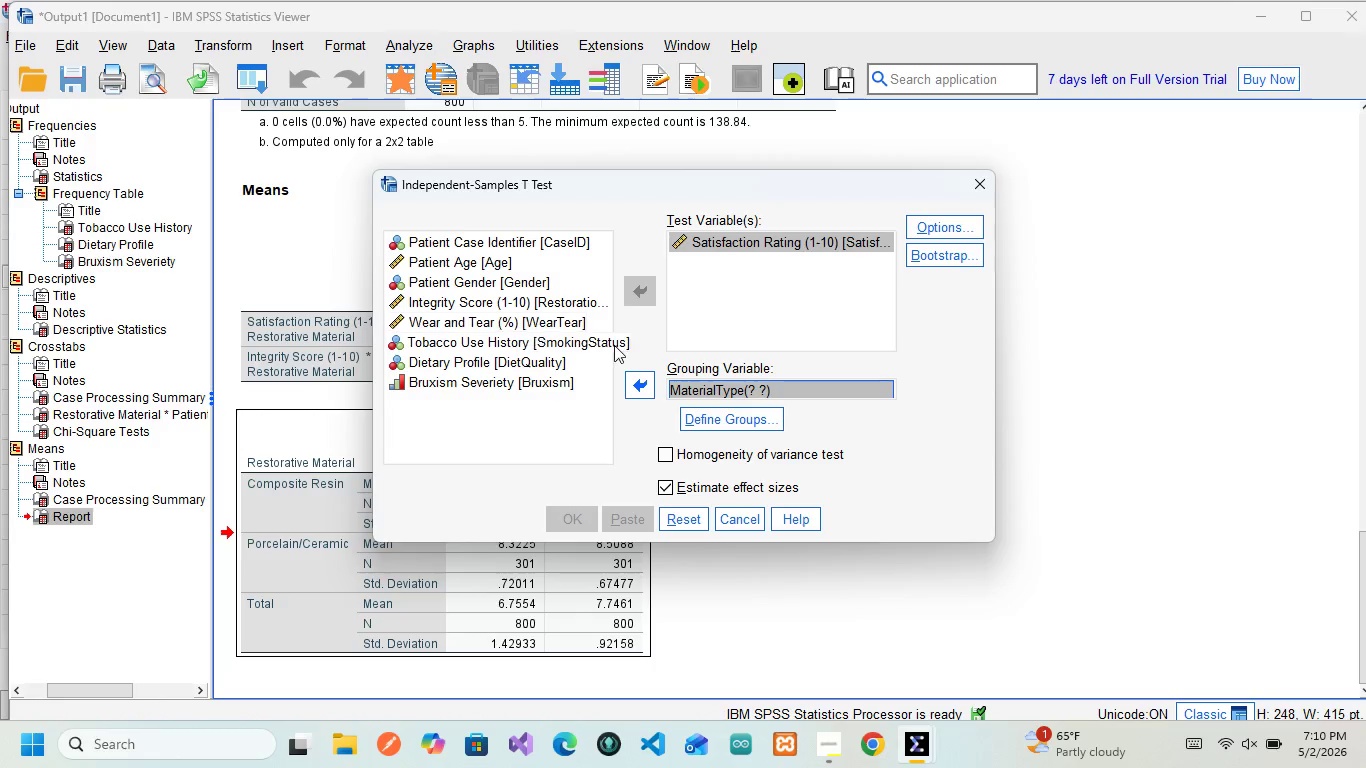 
wait(18.56)
 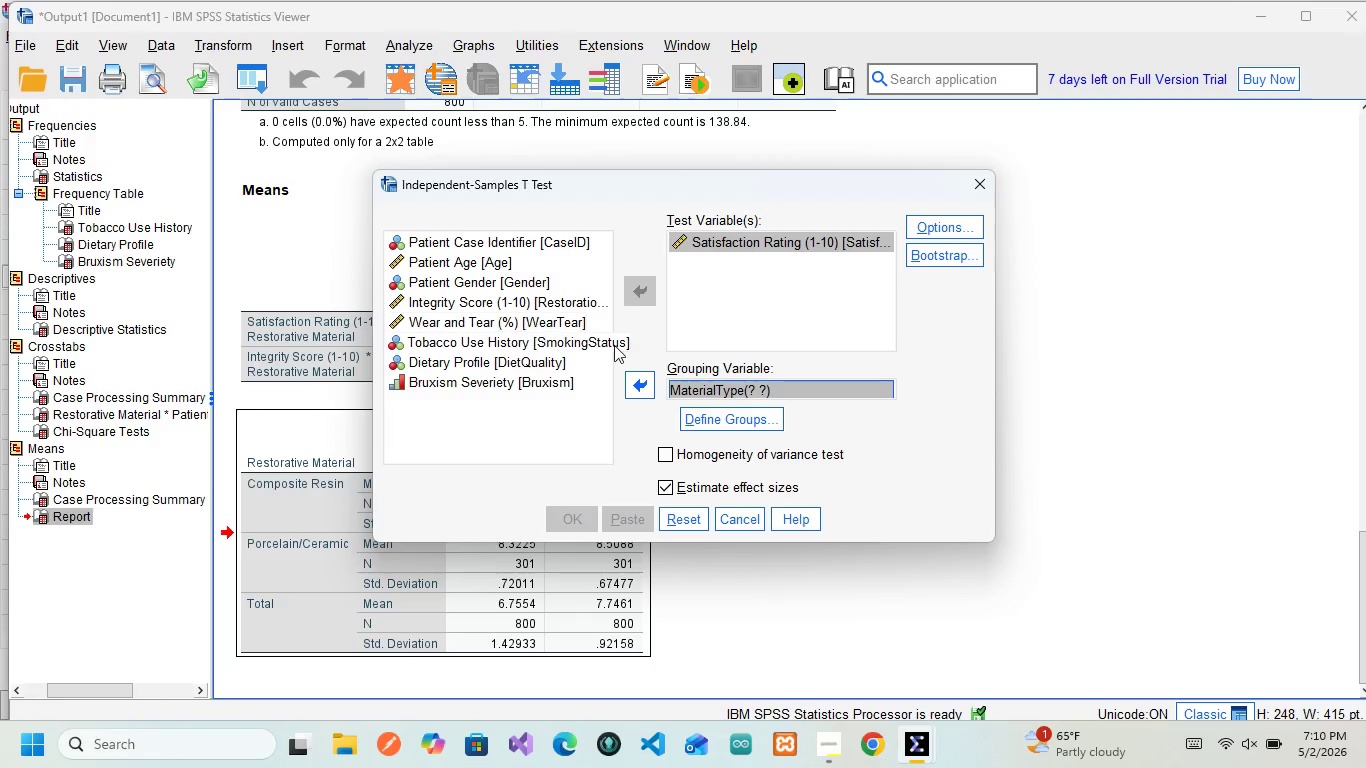 
left_click([739, 423])
 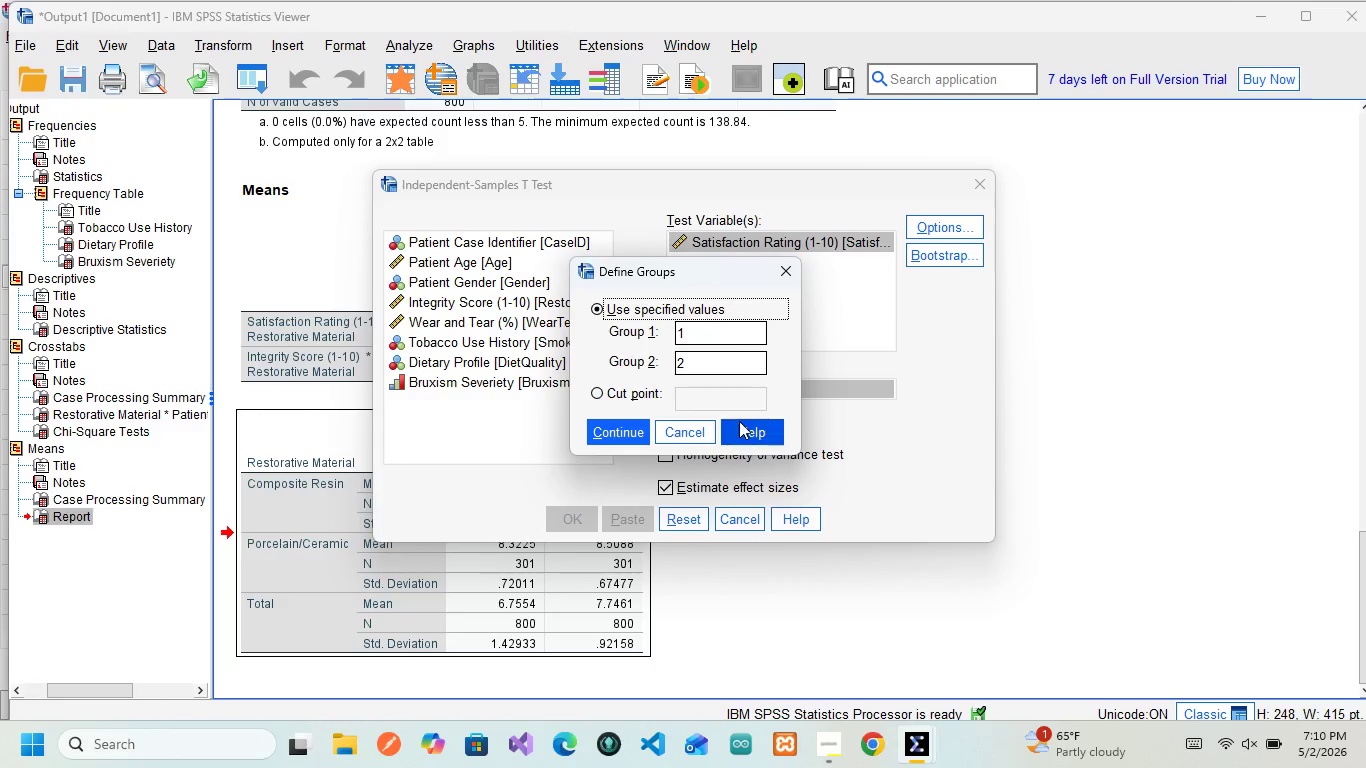 
left_click([717, 335])
 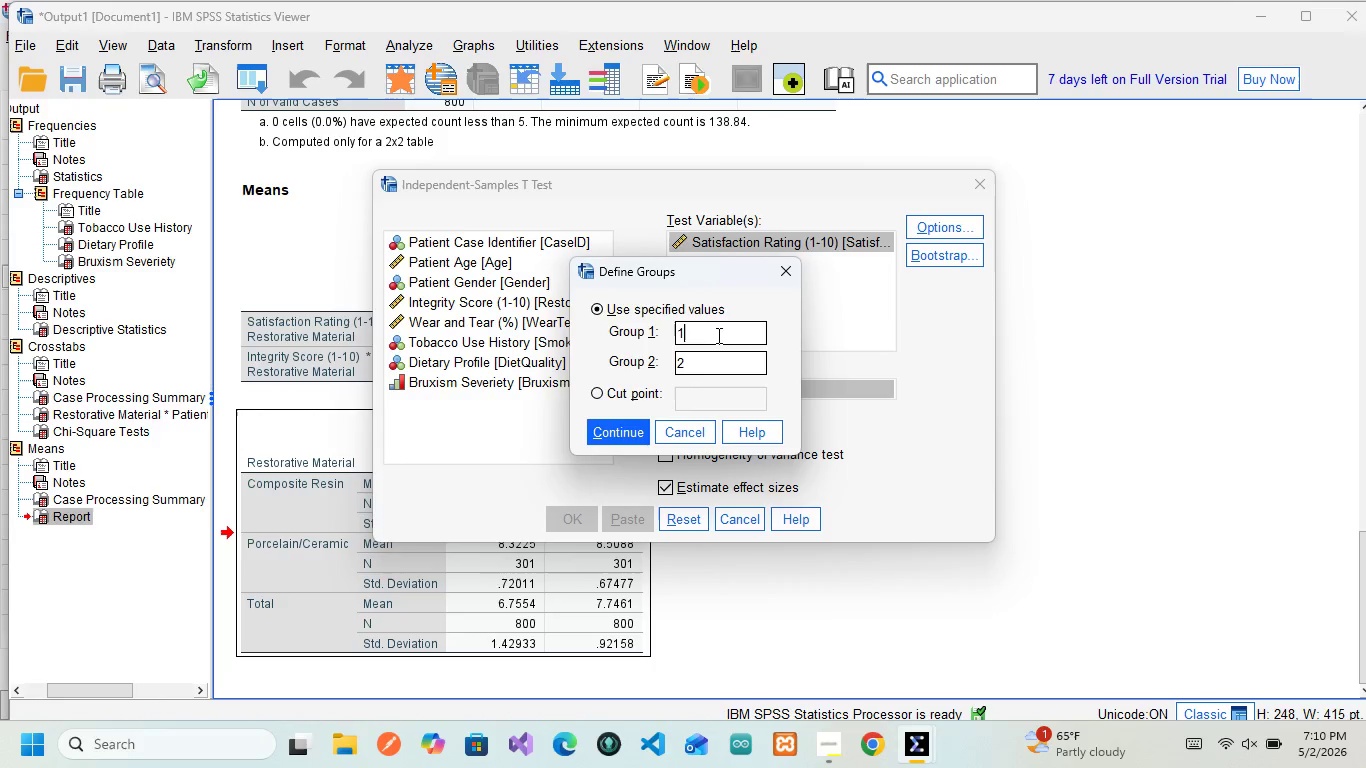 
key(Backspace)
 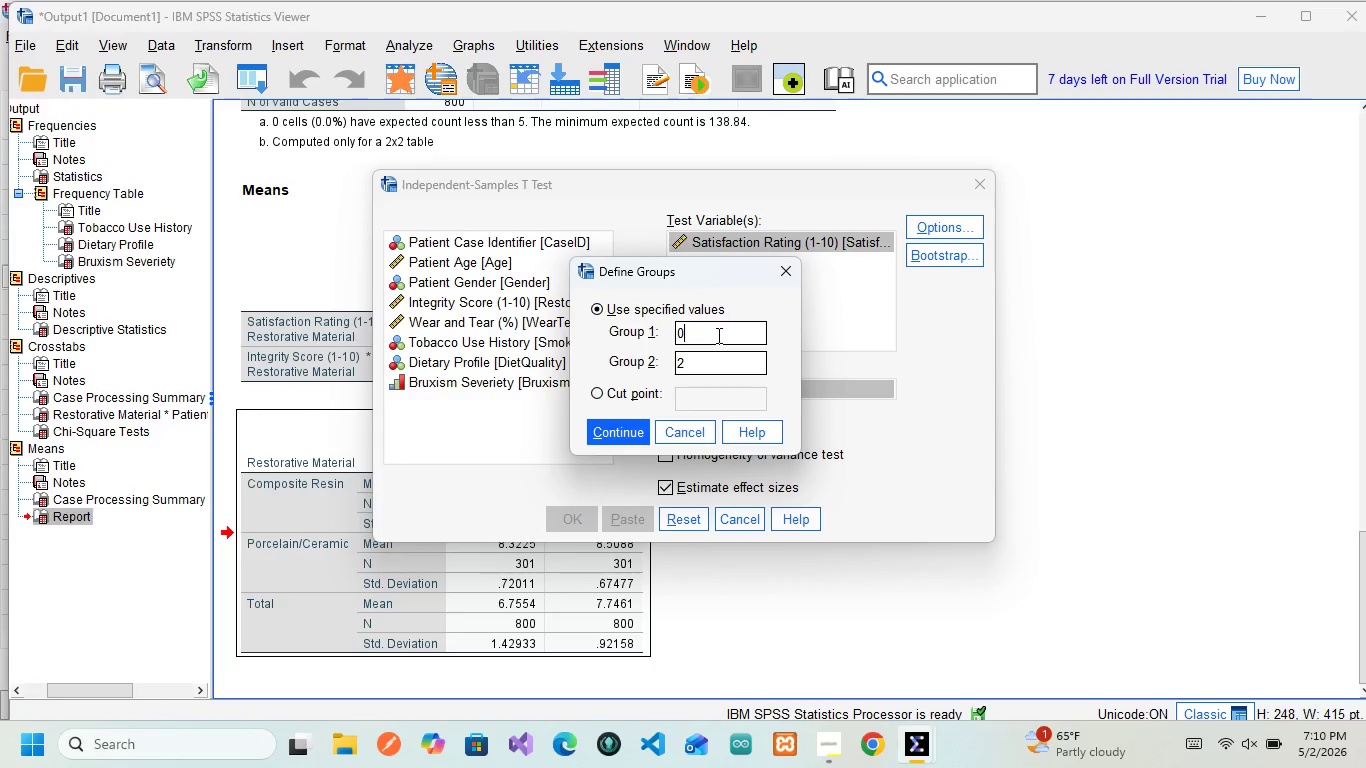 
key(0)
 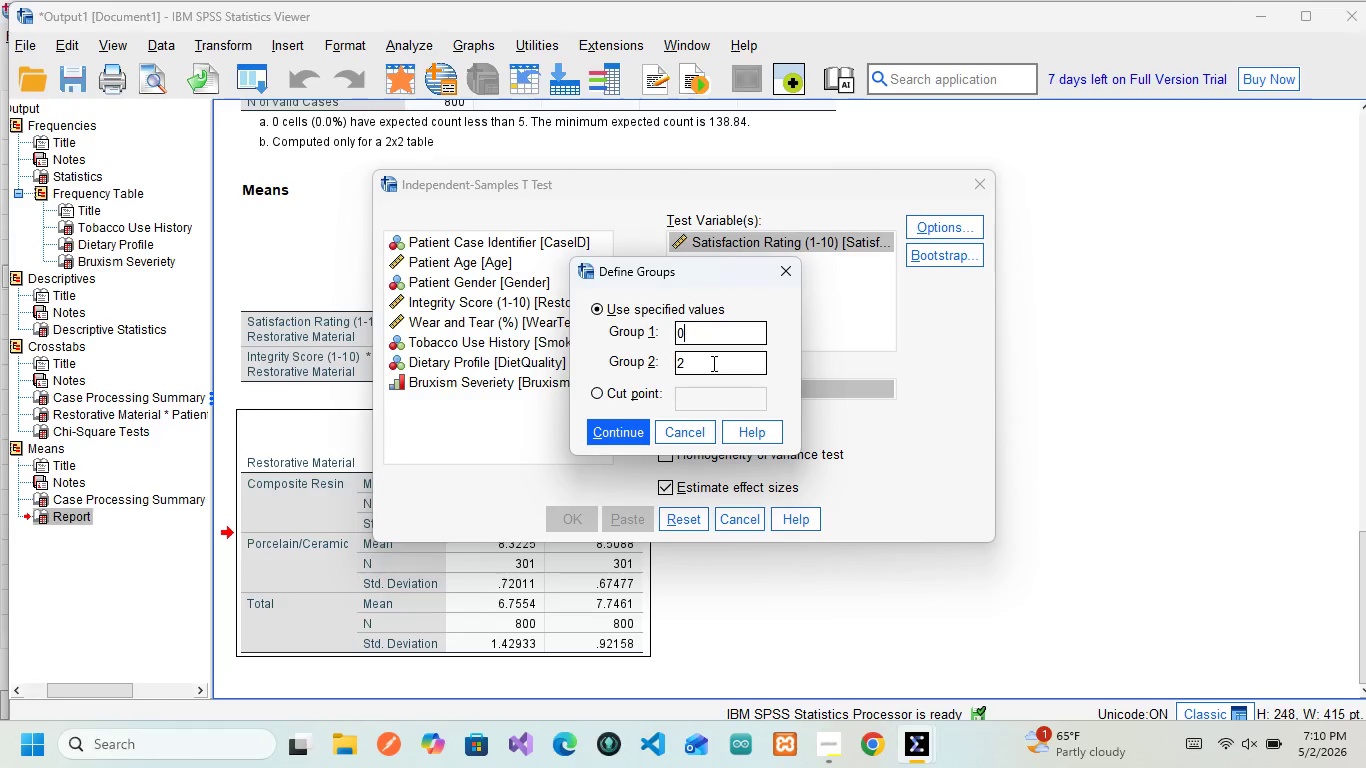 
left_click([712, 363])
 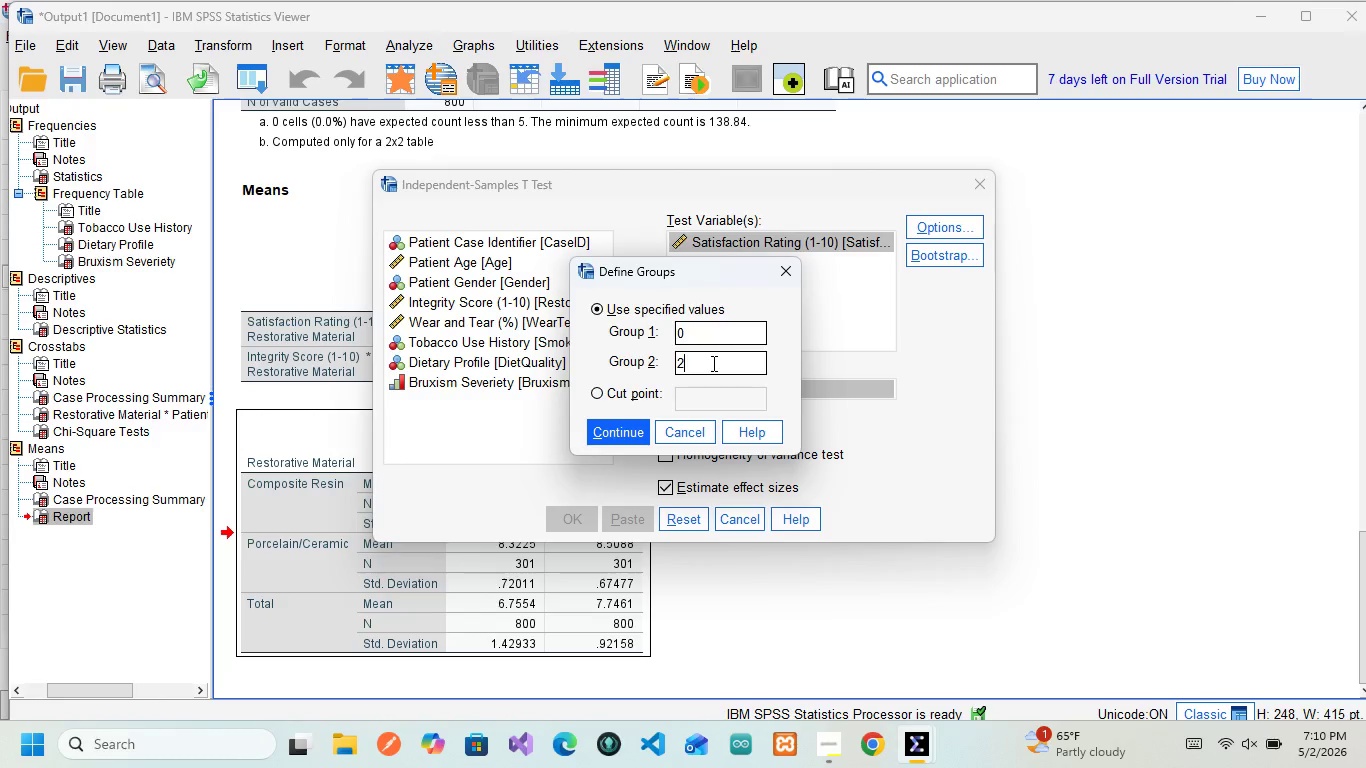 
key(Backspace)
 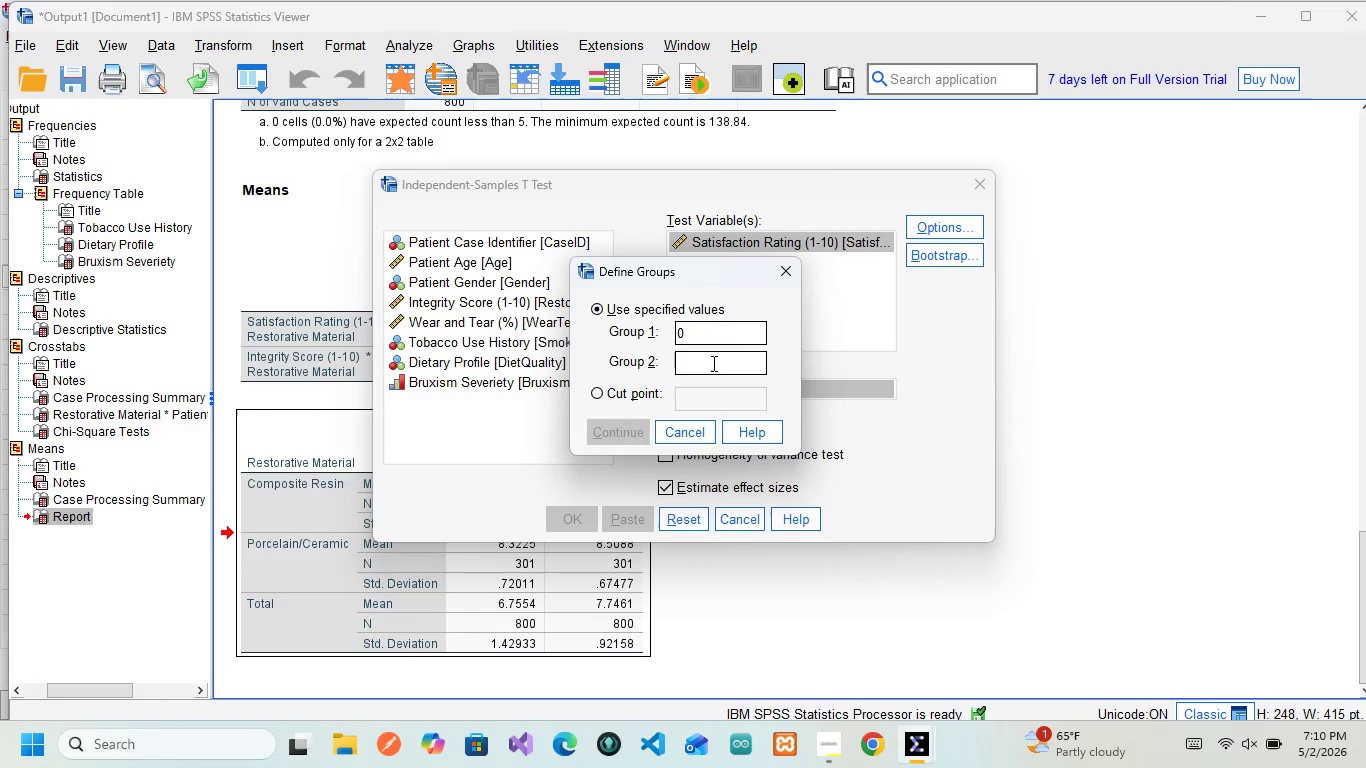 
key(1)
 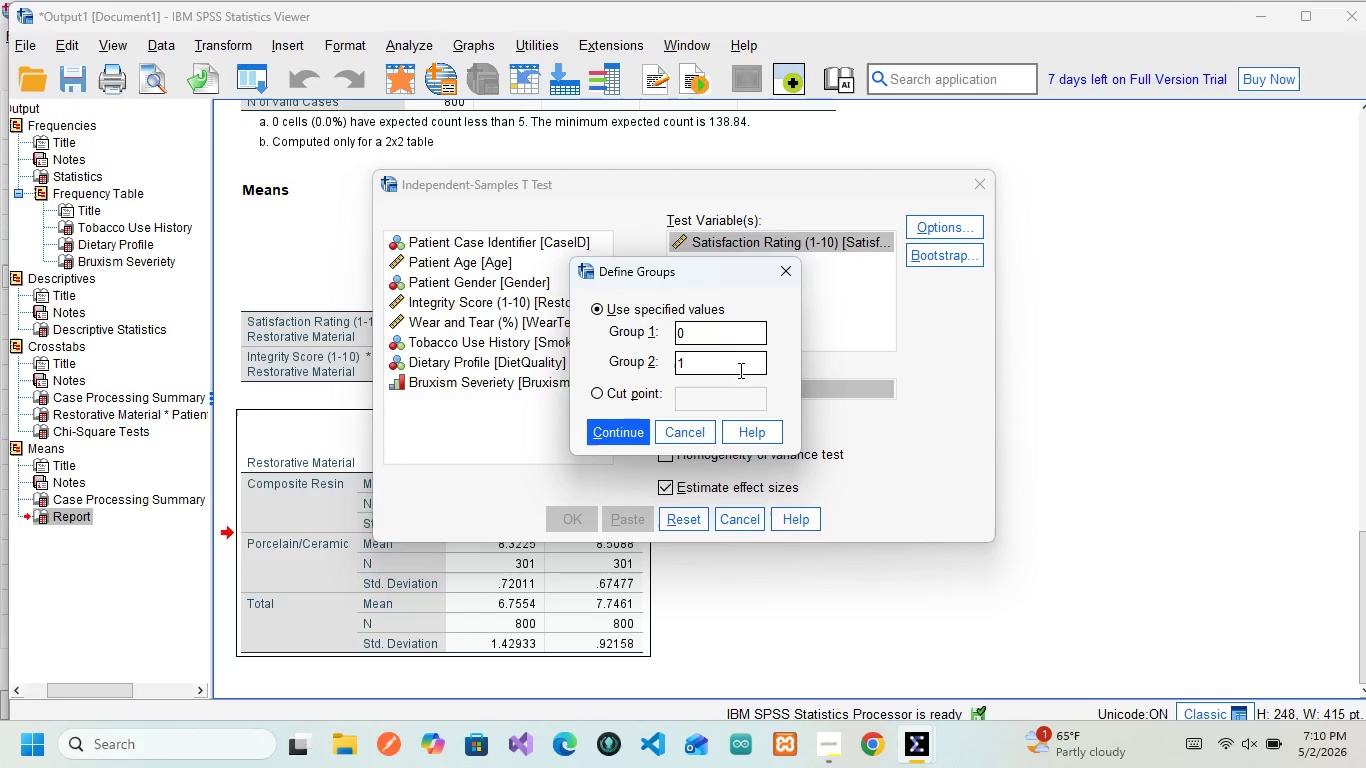 
wait(8.78)
 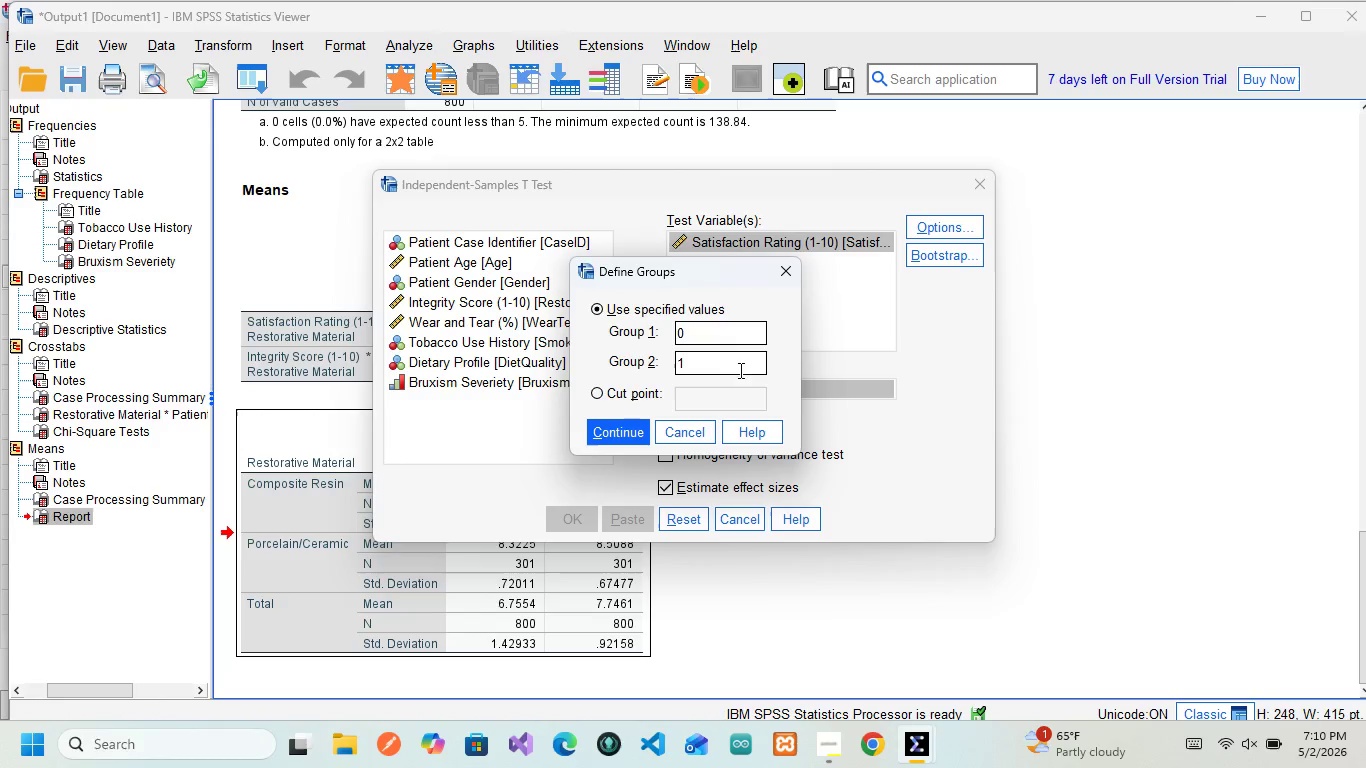 
left_click([622, 437])
 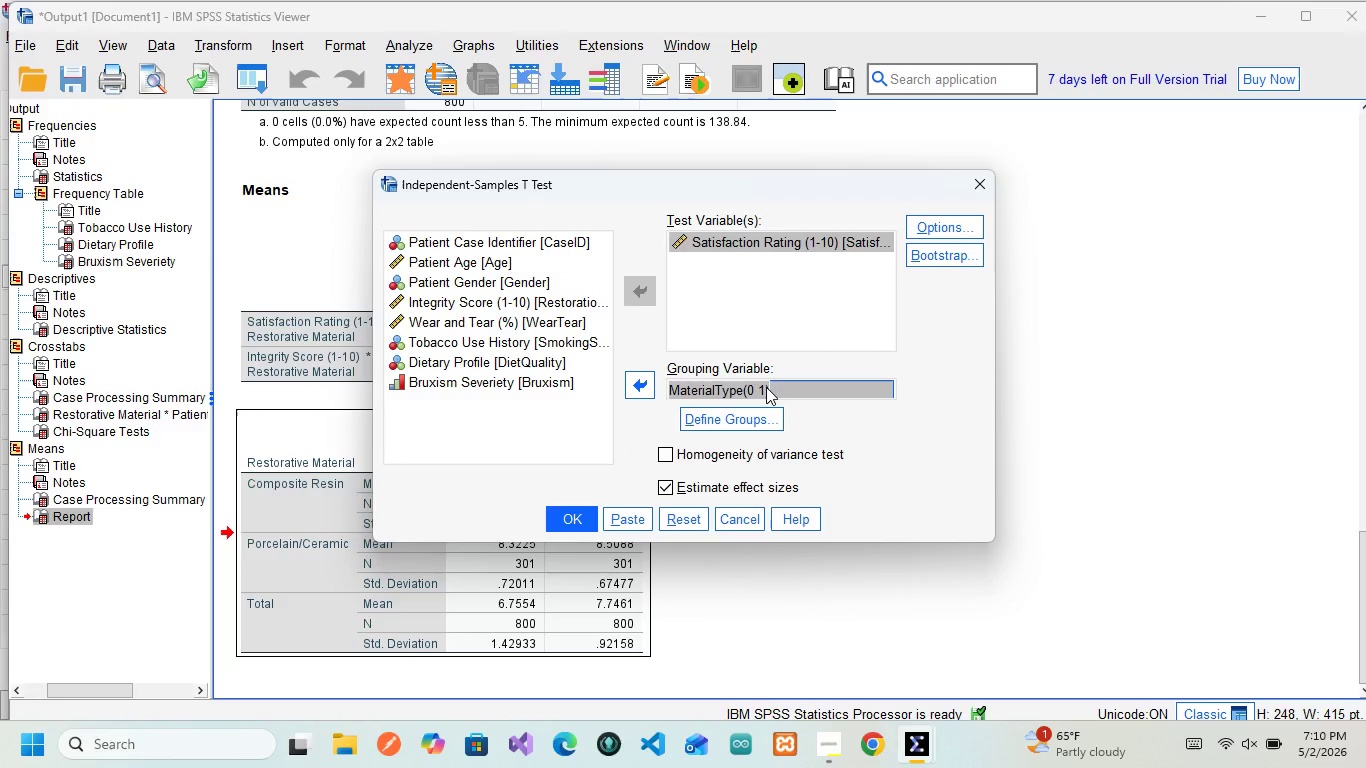 
wait(11.78)
 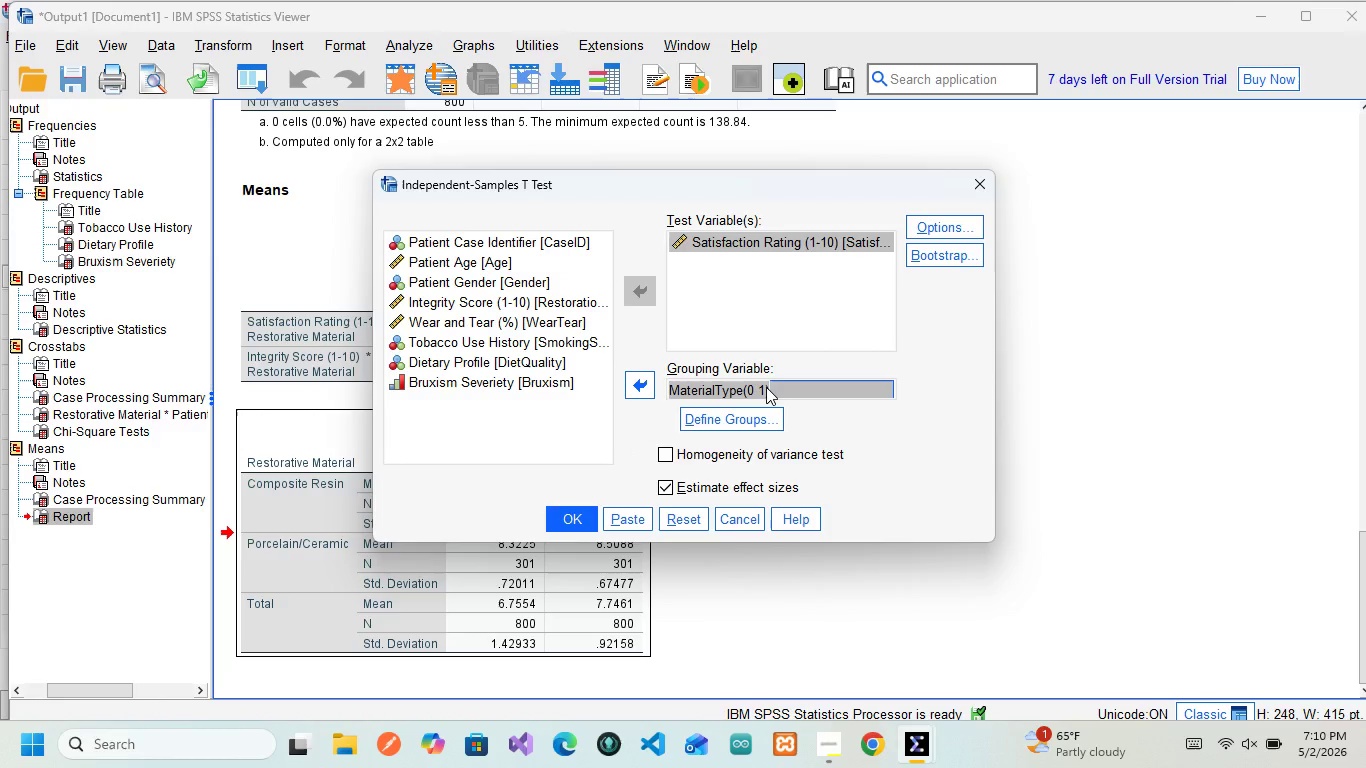 
left_click([942, 227])
 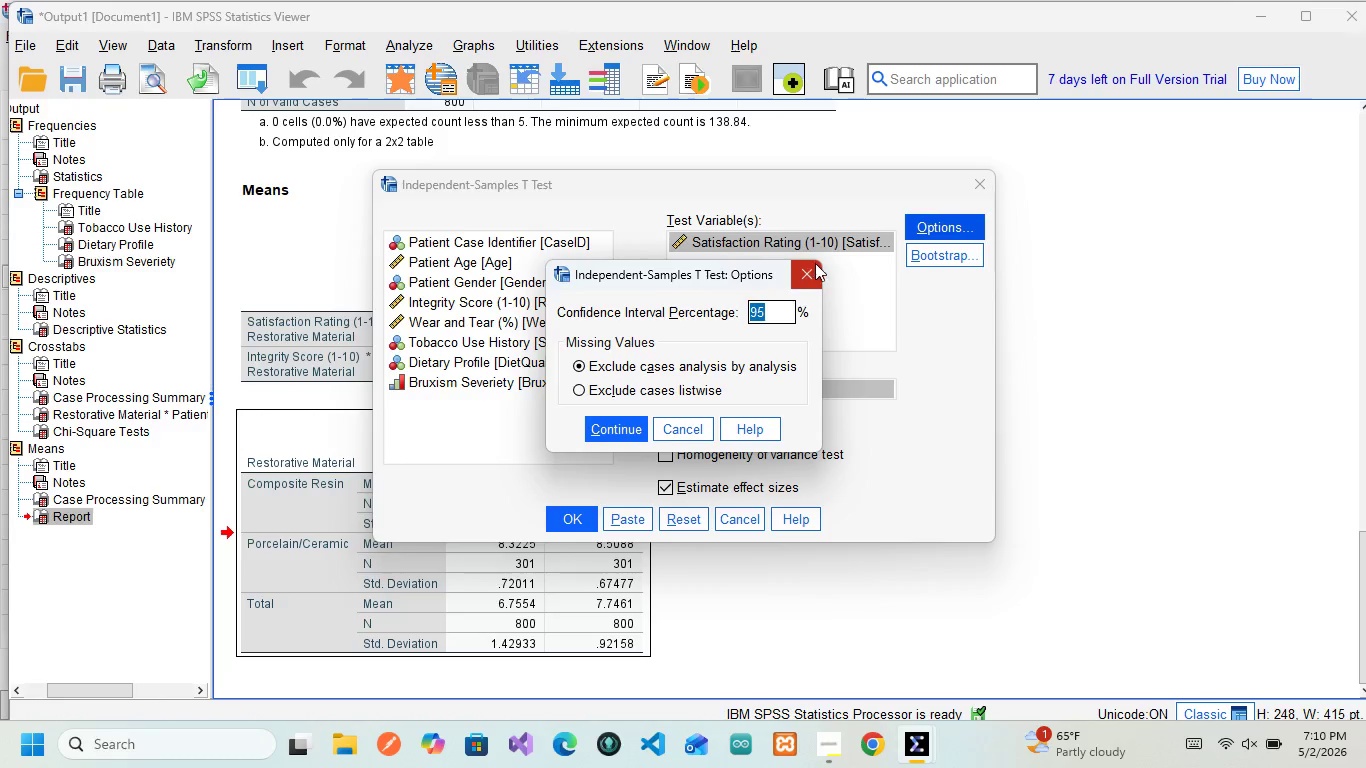 
left_click([818, 268])
 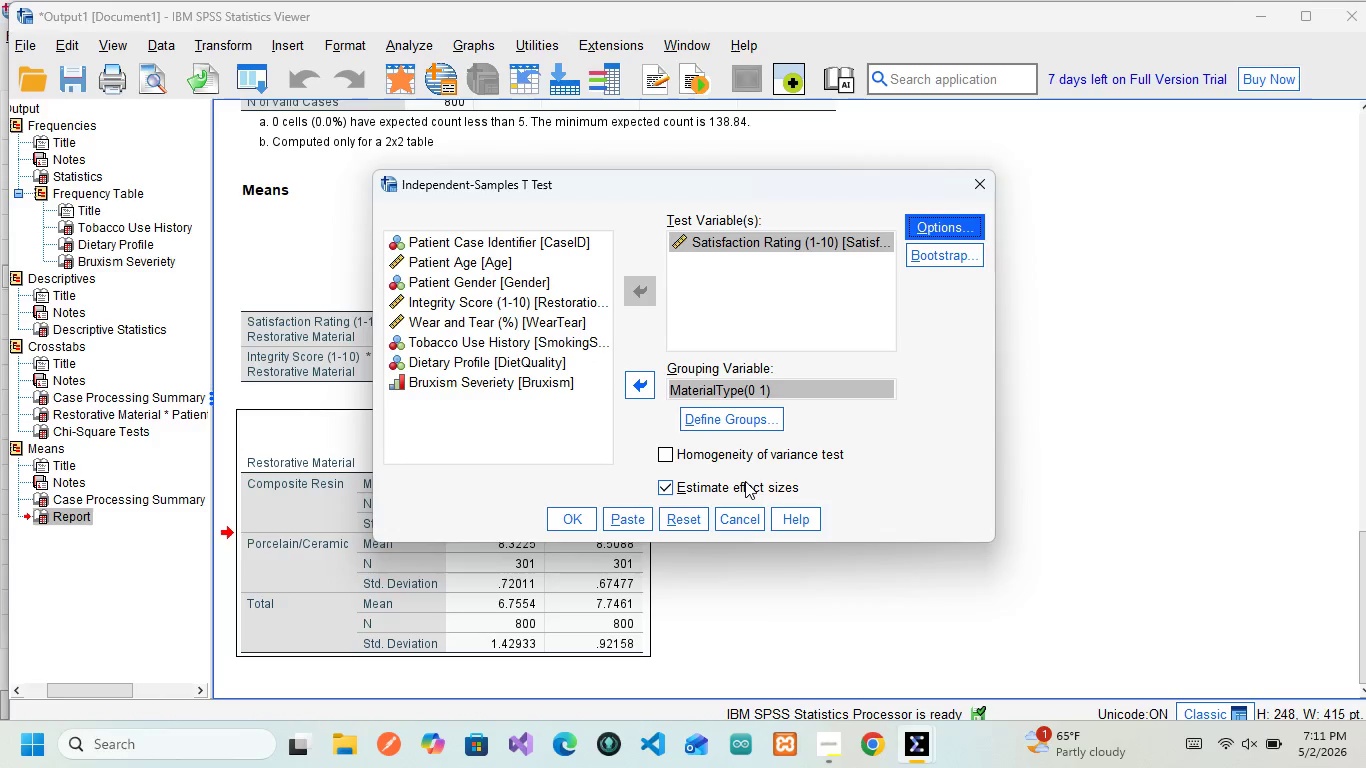 
wait(9.17)
 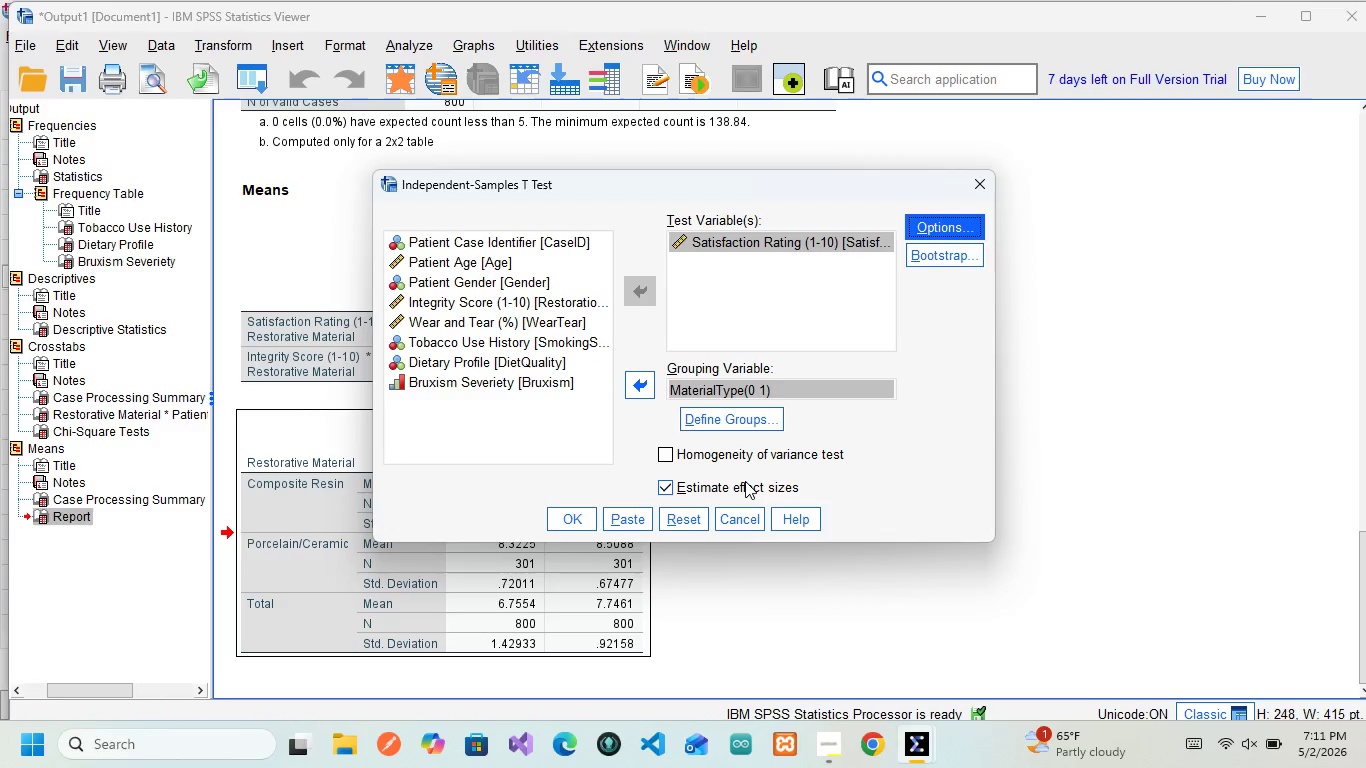 
left_click([631, 525])
 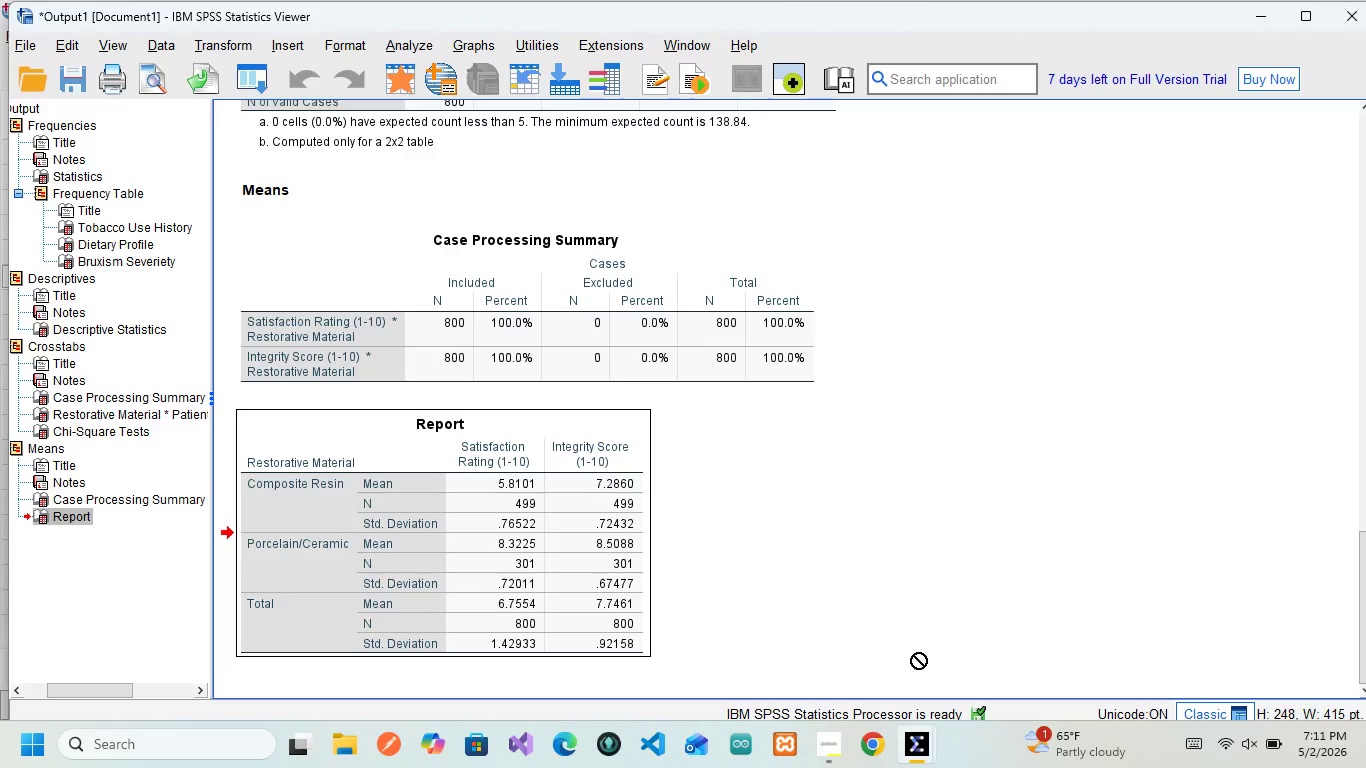 
mouse_move([915, 718])
 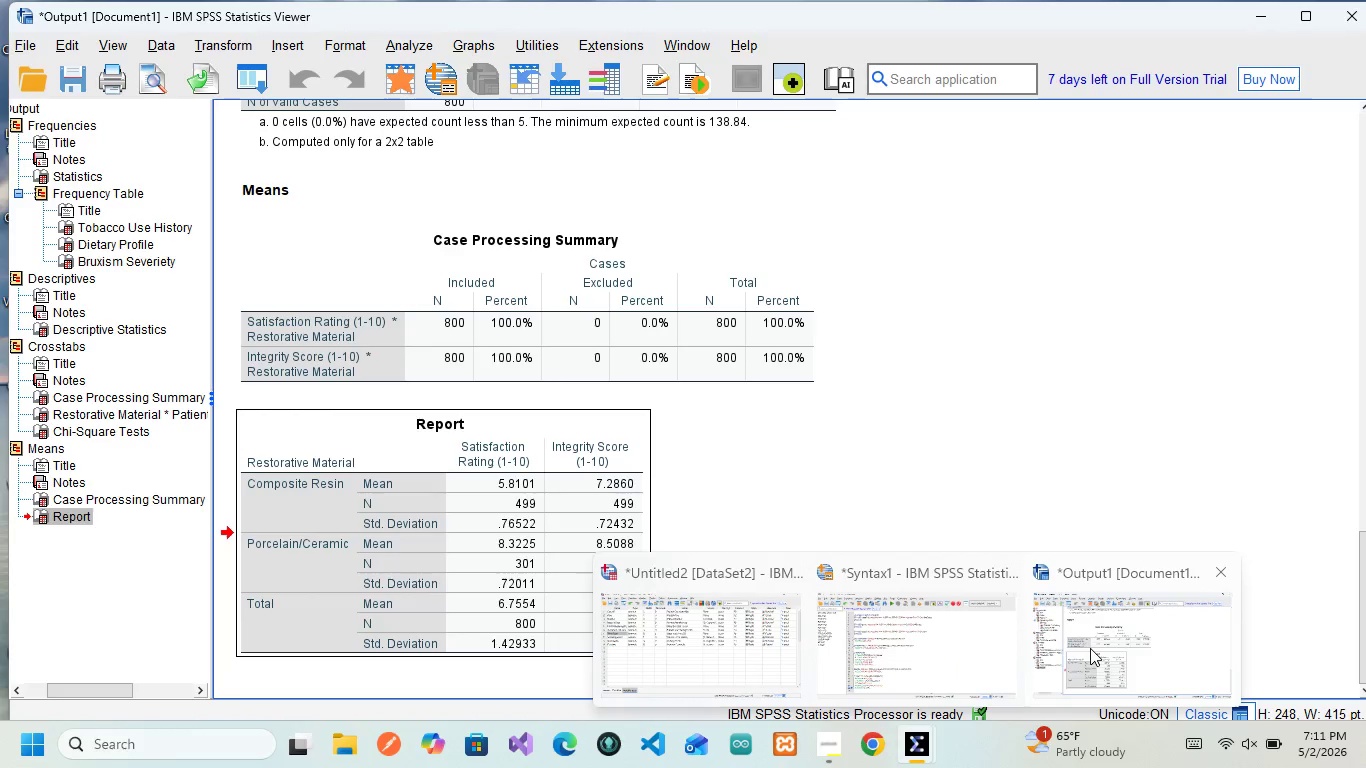 
left_click([946, 644])
 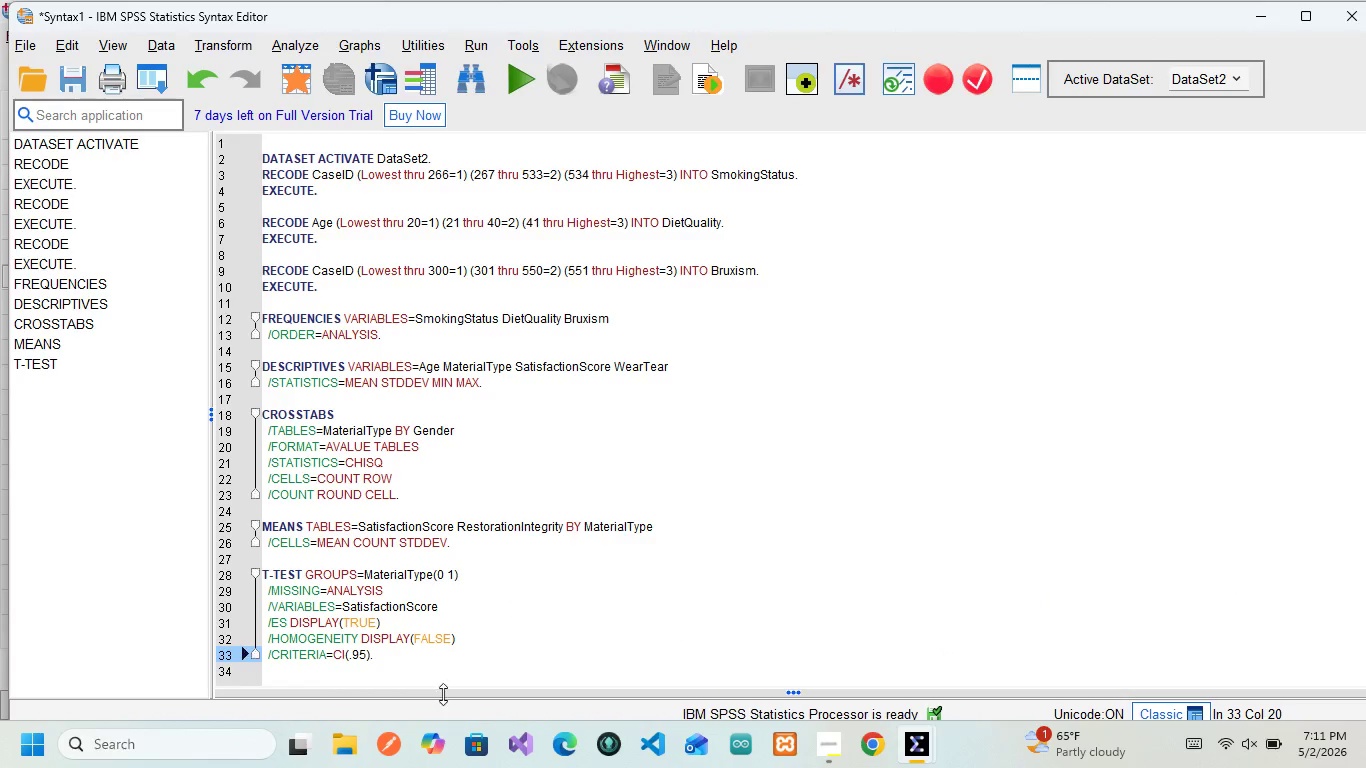 
wait(5.22)
 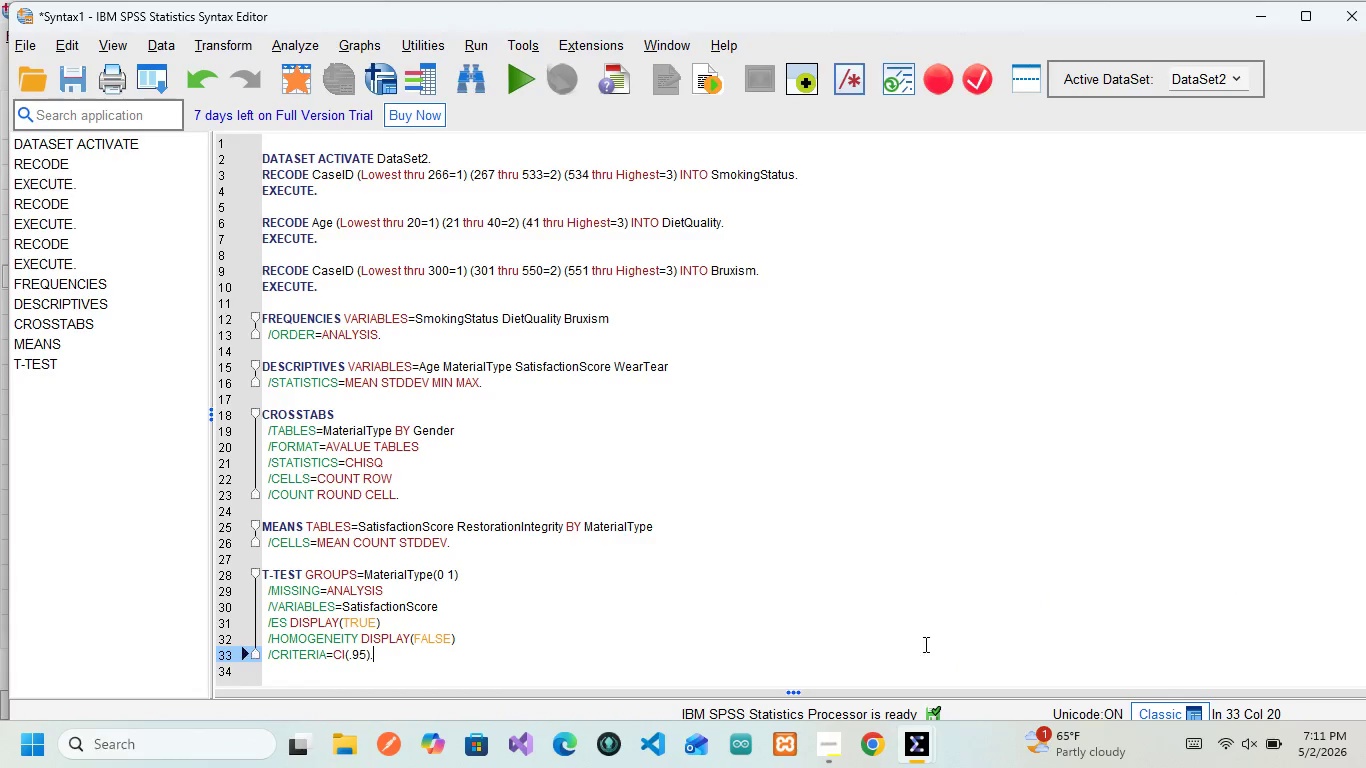 
left_click_drag(start_coordinate=[401, 654], to_coordinate=[260, 572])
 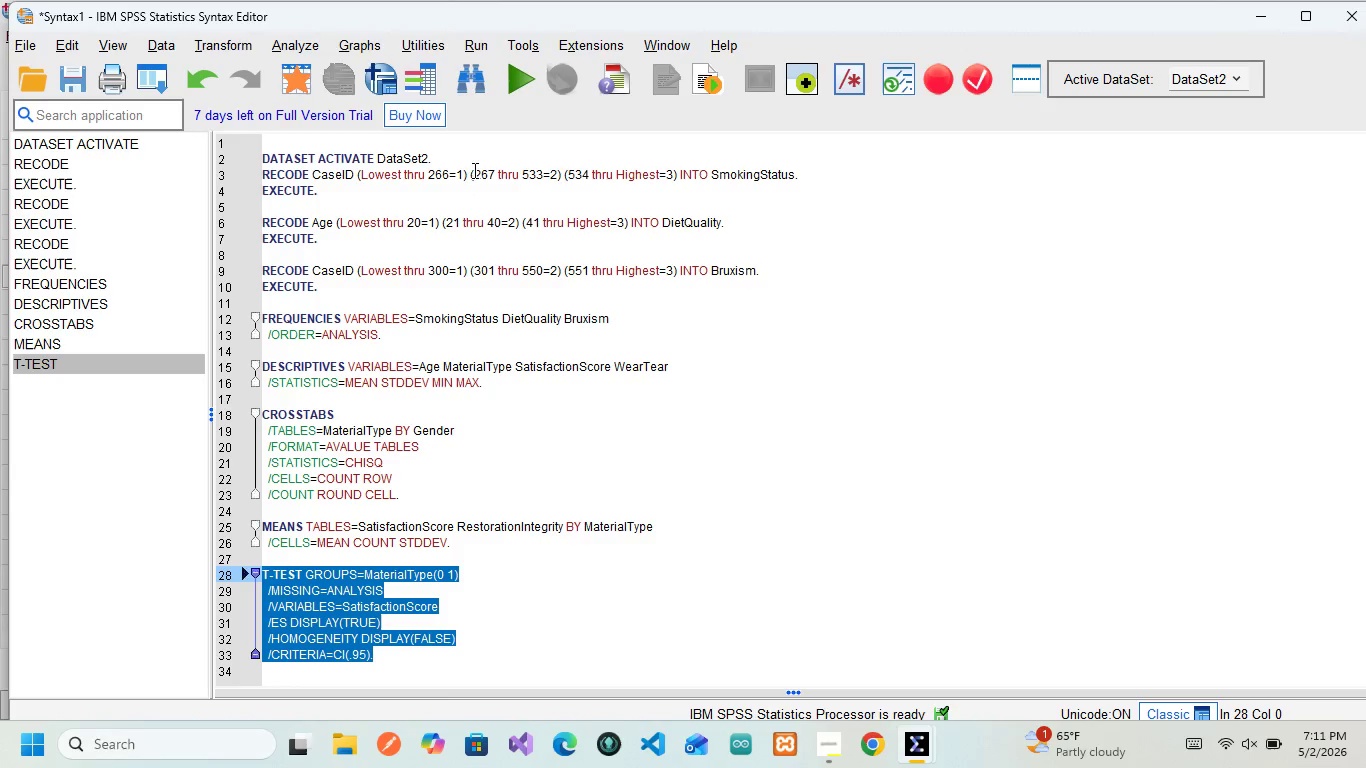 
wait(5.88)
 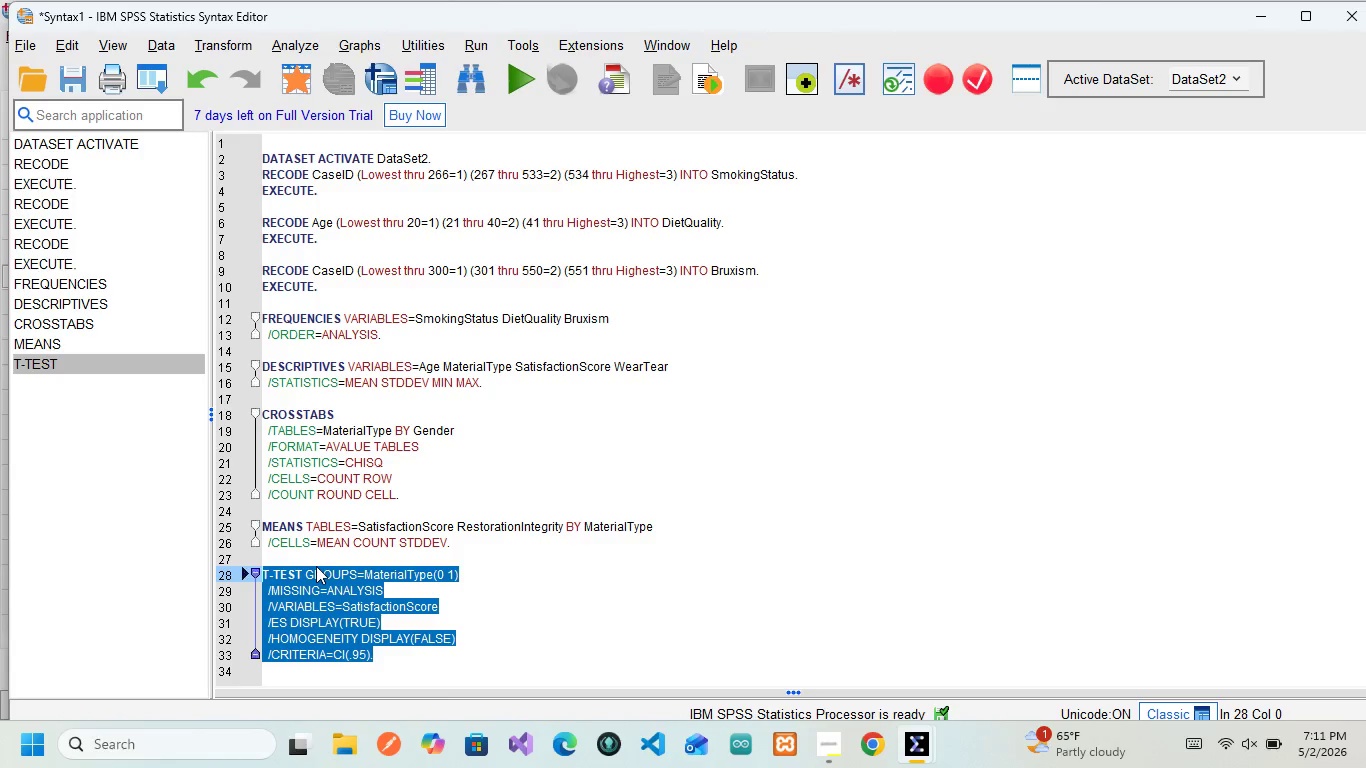 
left_click([506, 99])
 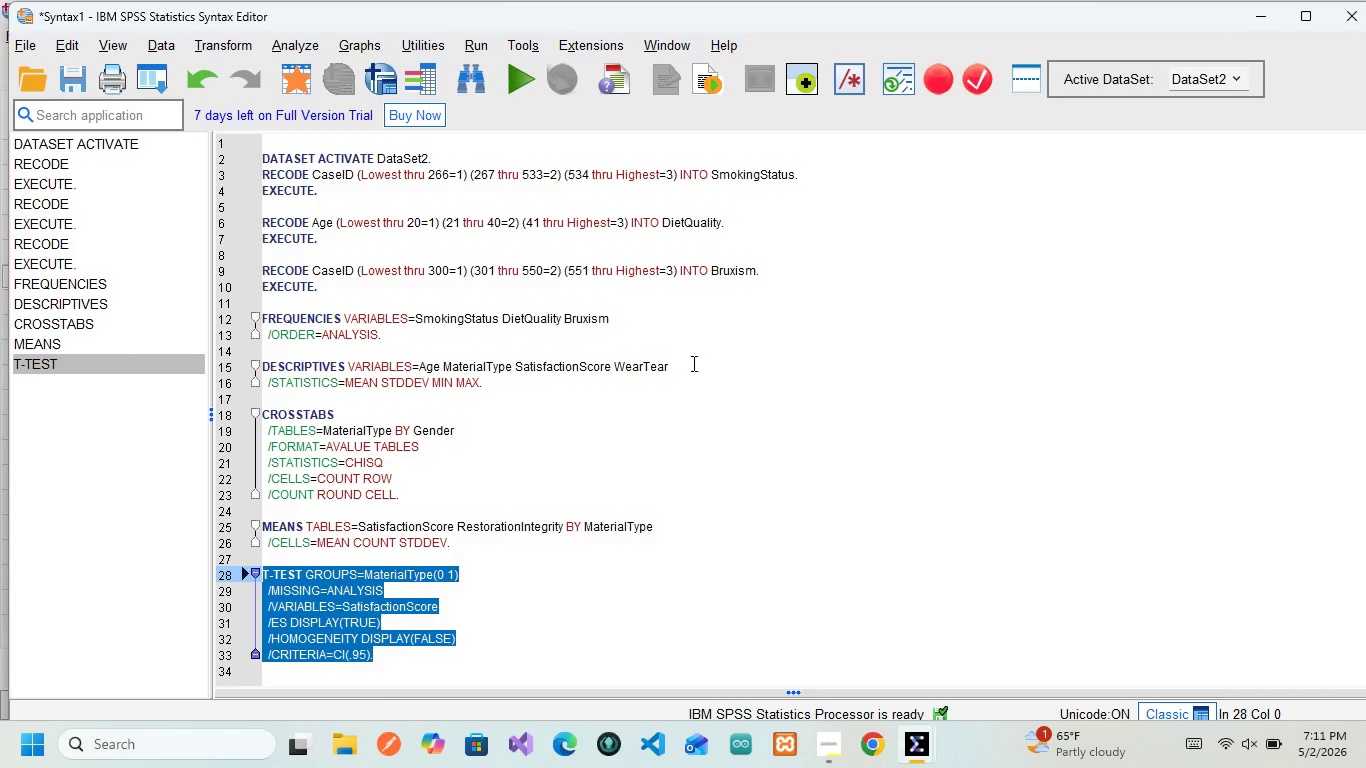 
wait(7.19)
 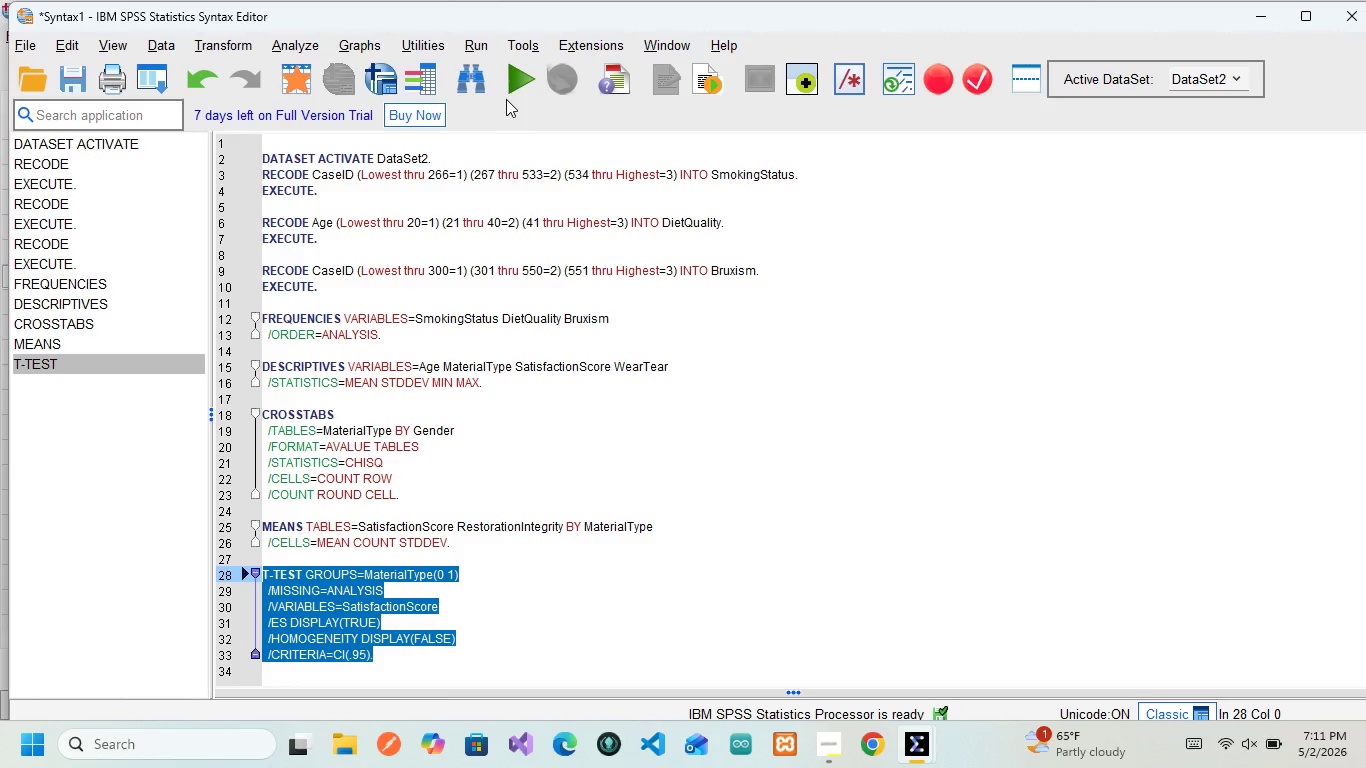 
mouse_move([921, 743])
 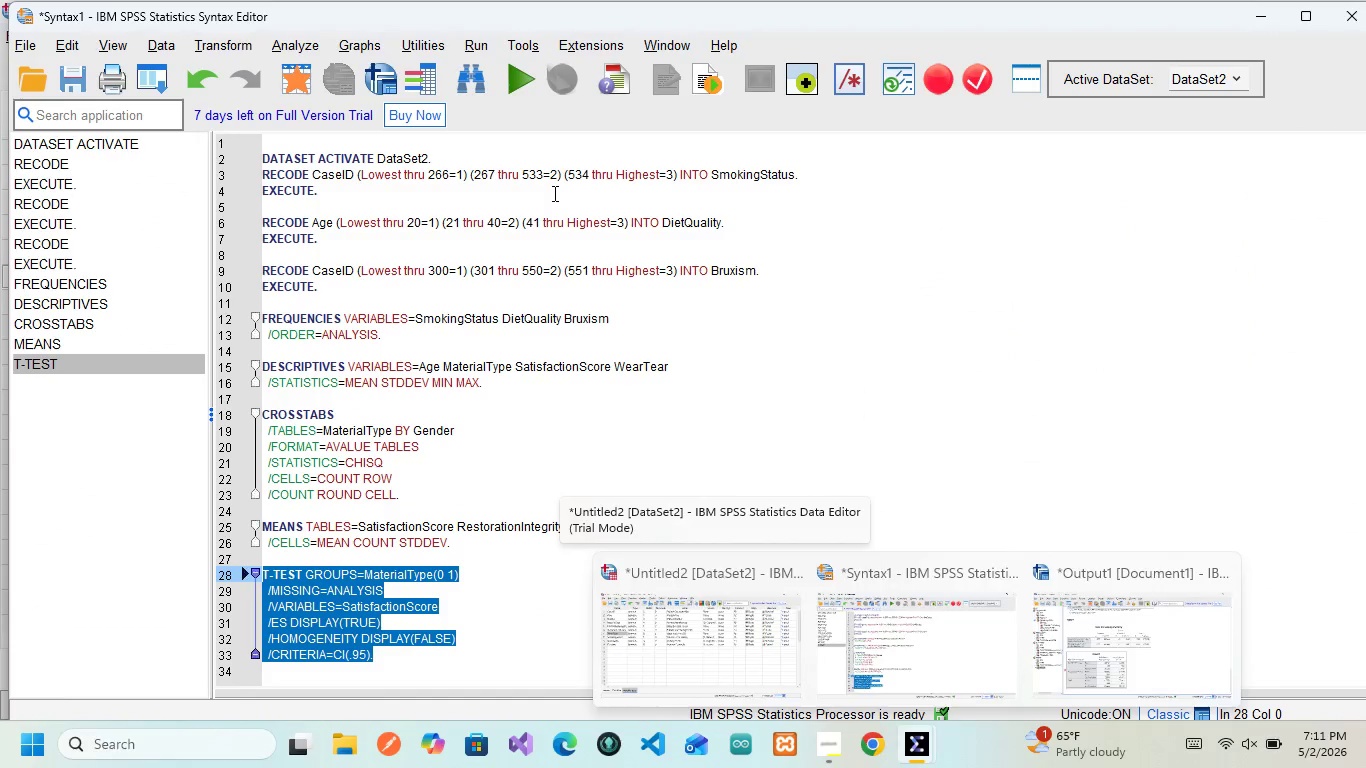 
left_click([515, 94])
 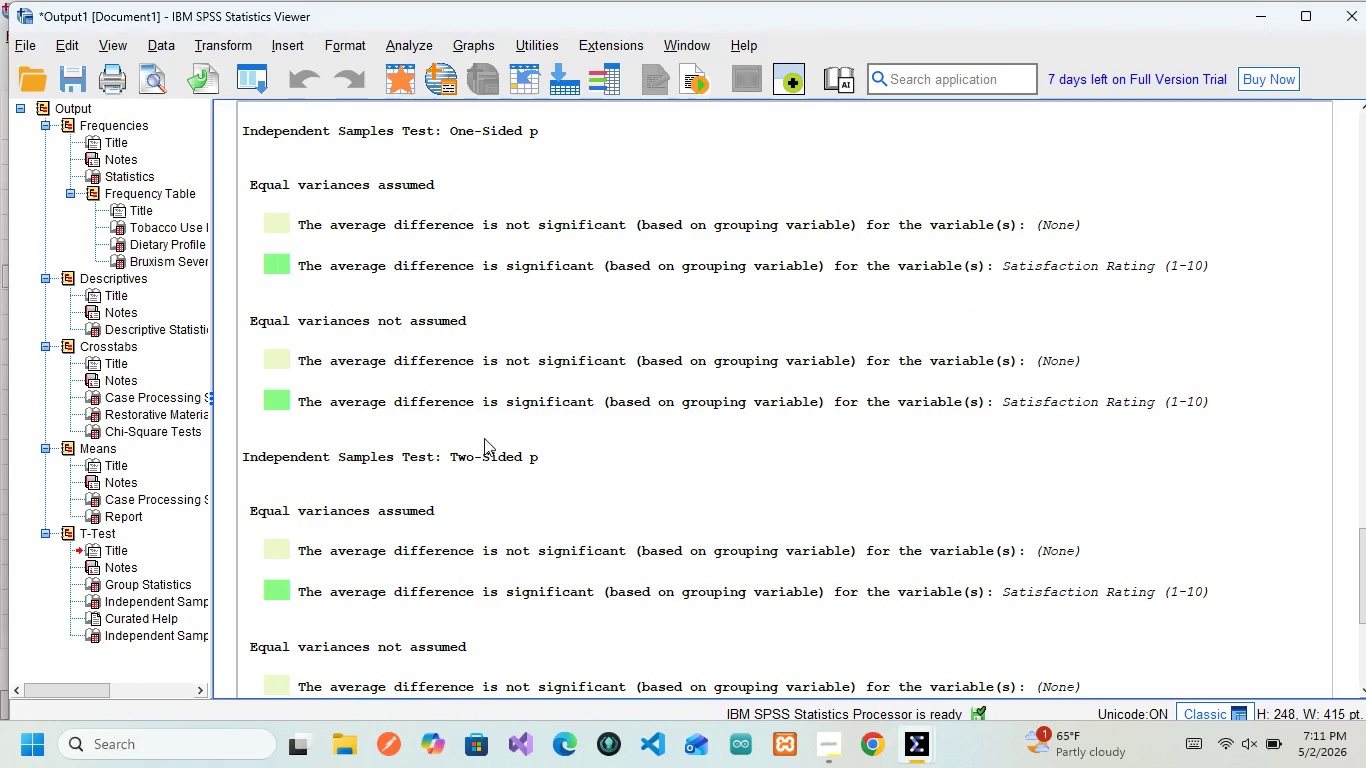 
scroll: coordinate [484, 438], scroll_direction: up, amount: 6.0
 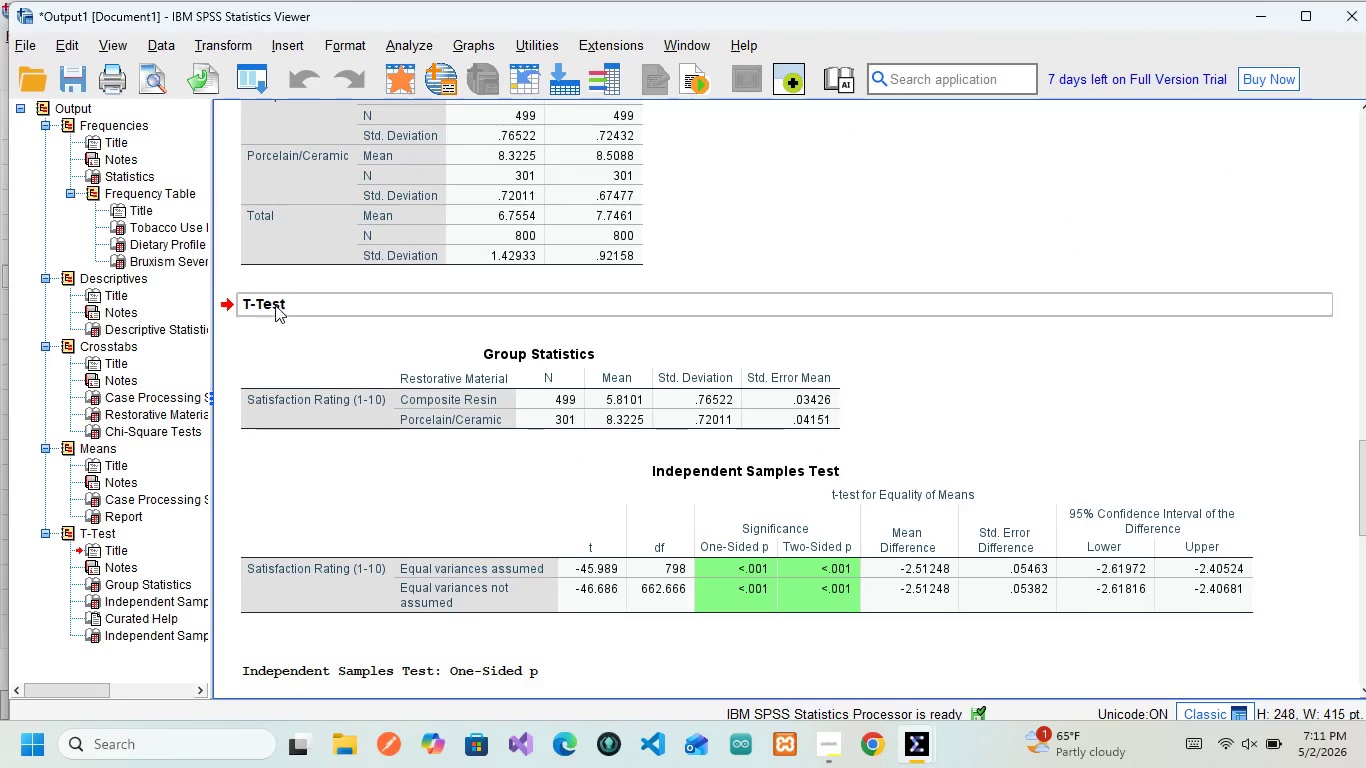 
left_click([275, 305])
 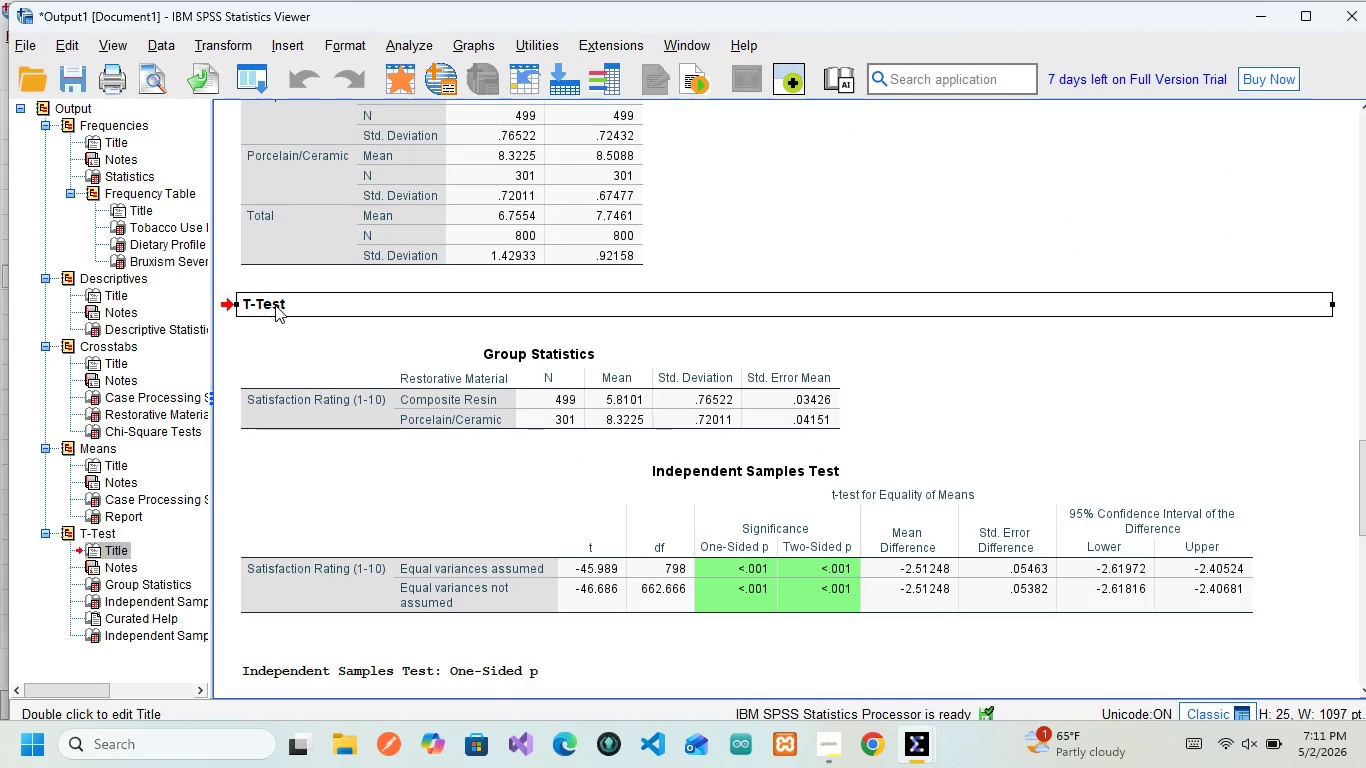 
wait(10.67)
 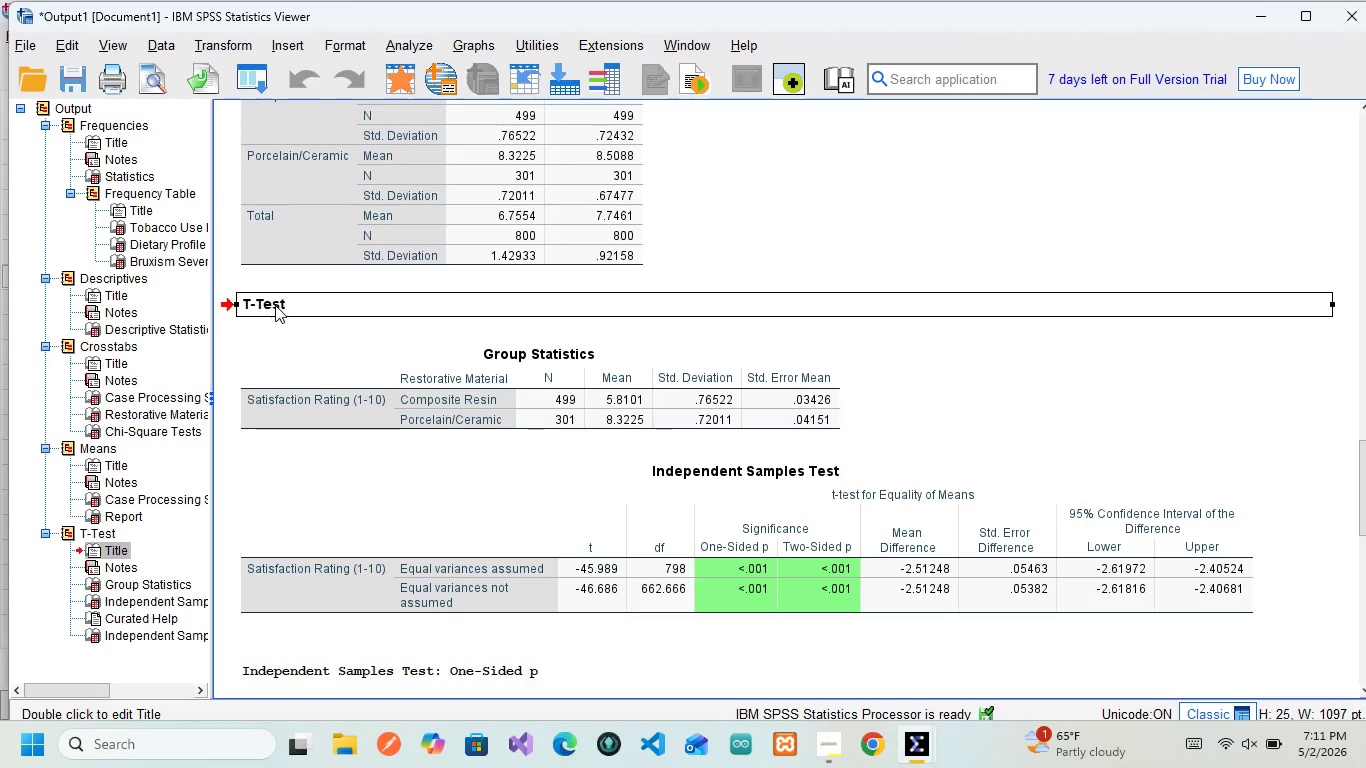 
left_click([502, 348])
 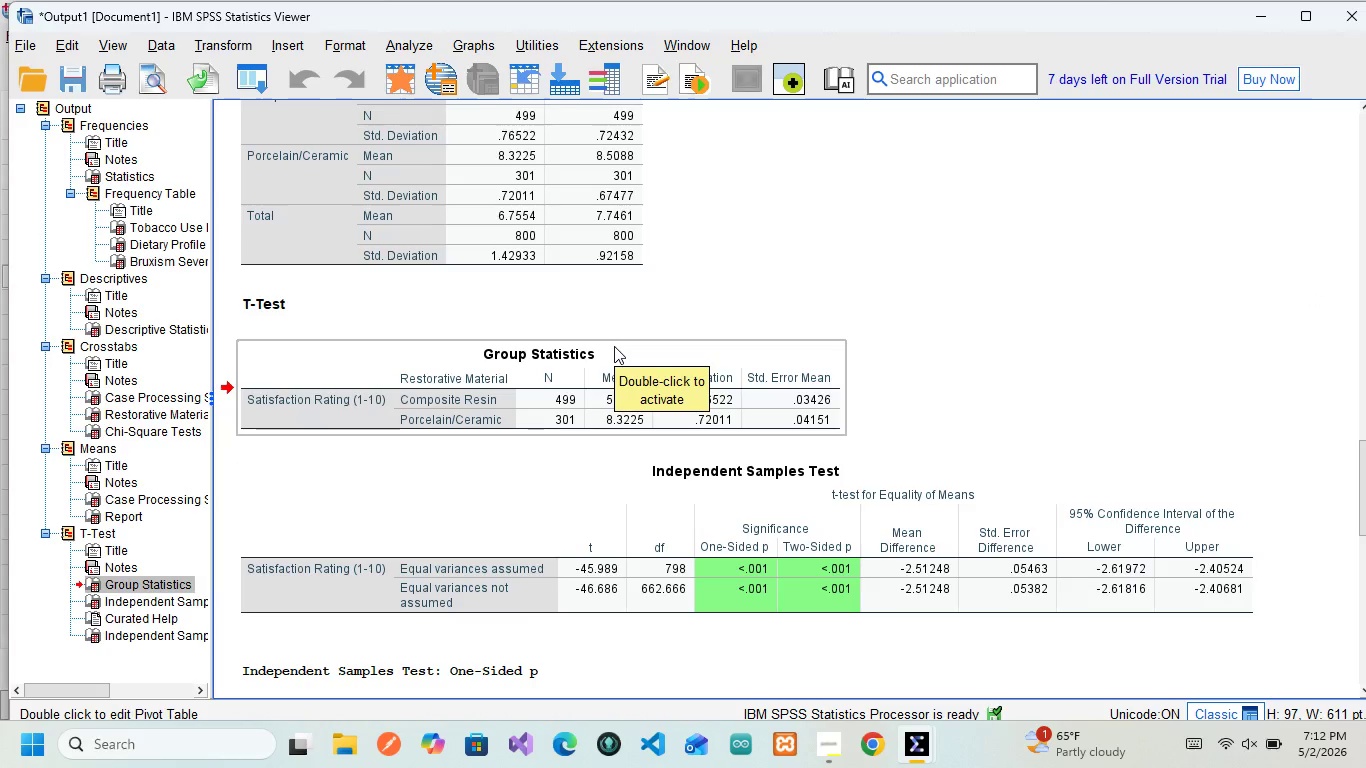 
wait(8.38)
 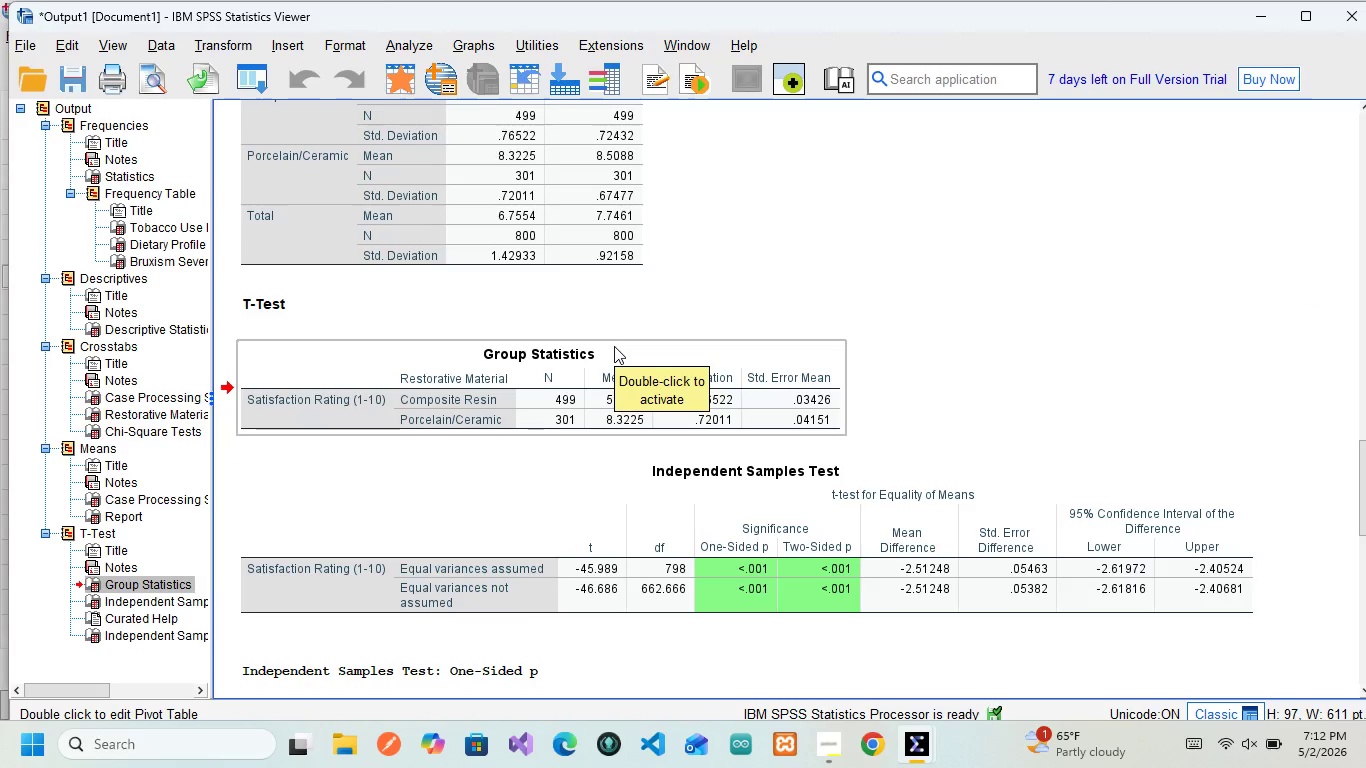 
mouse_move([340, 394])
 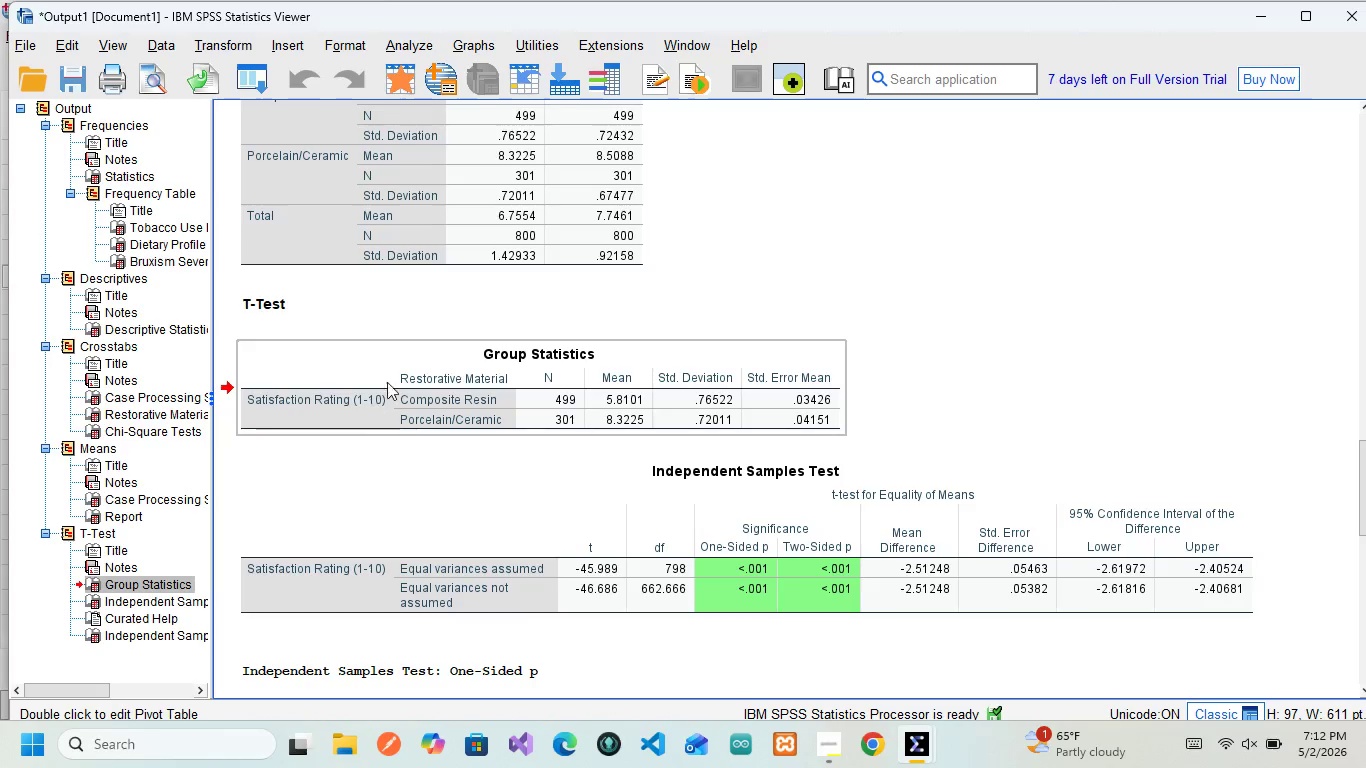 
mouse_move([469, 402])
 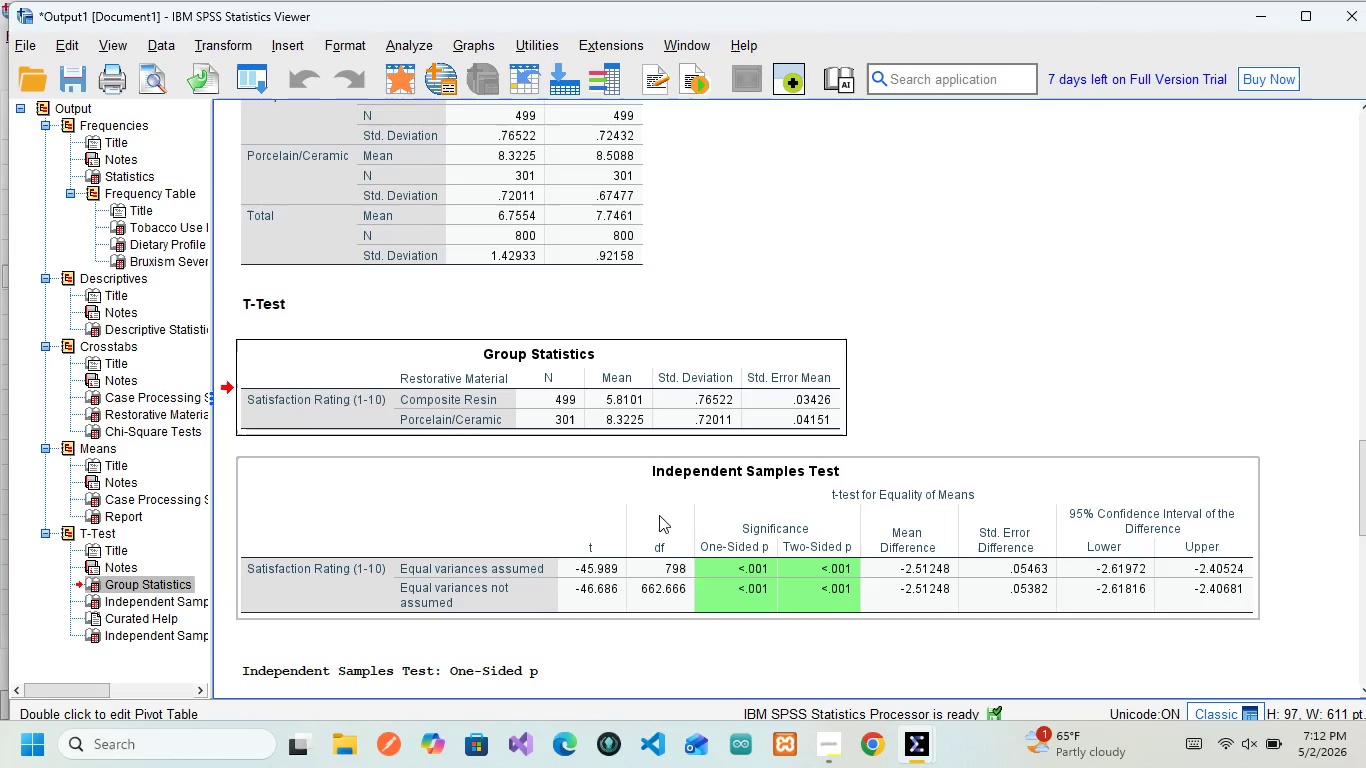 
mouse_move([707, 587])
 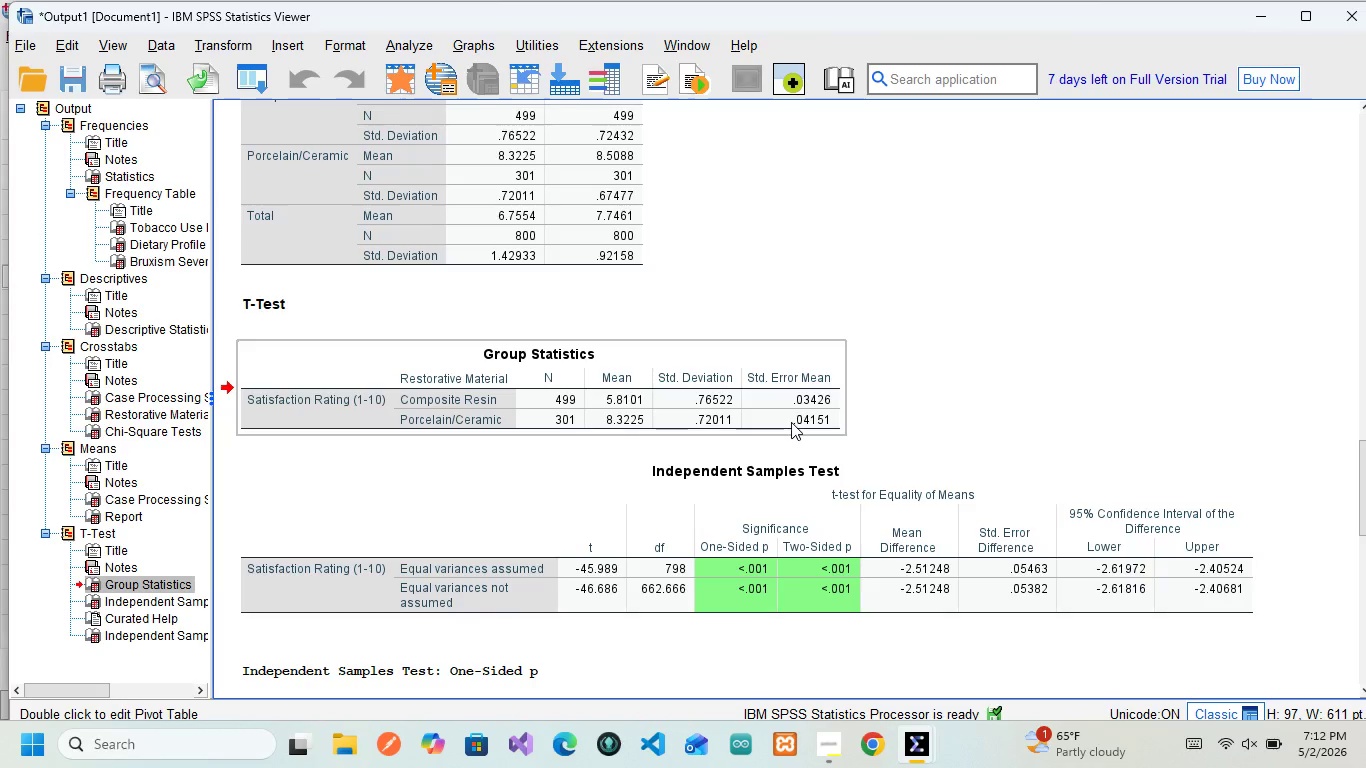 
wait(18.32)
 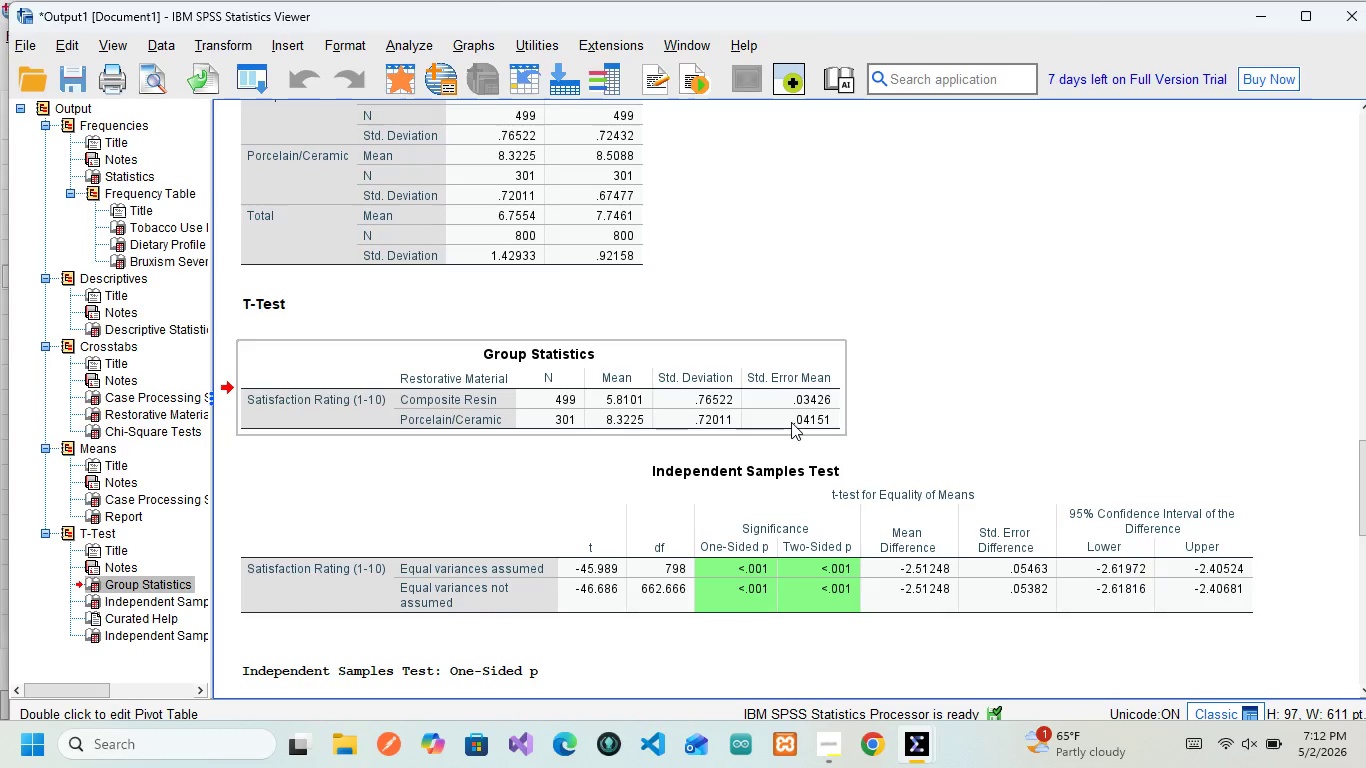 
mouse_move([653, 455])
 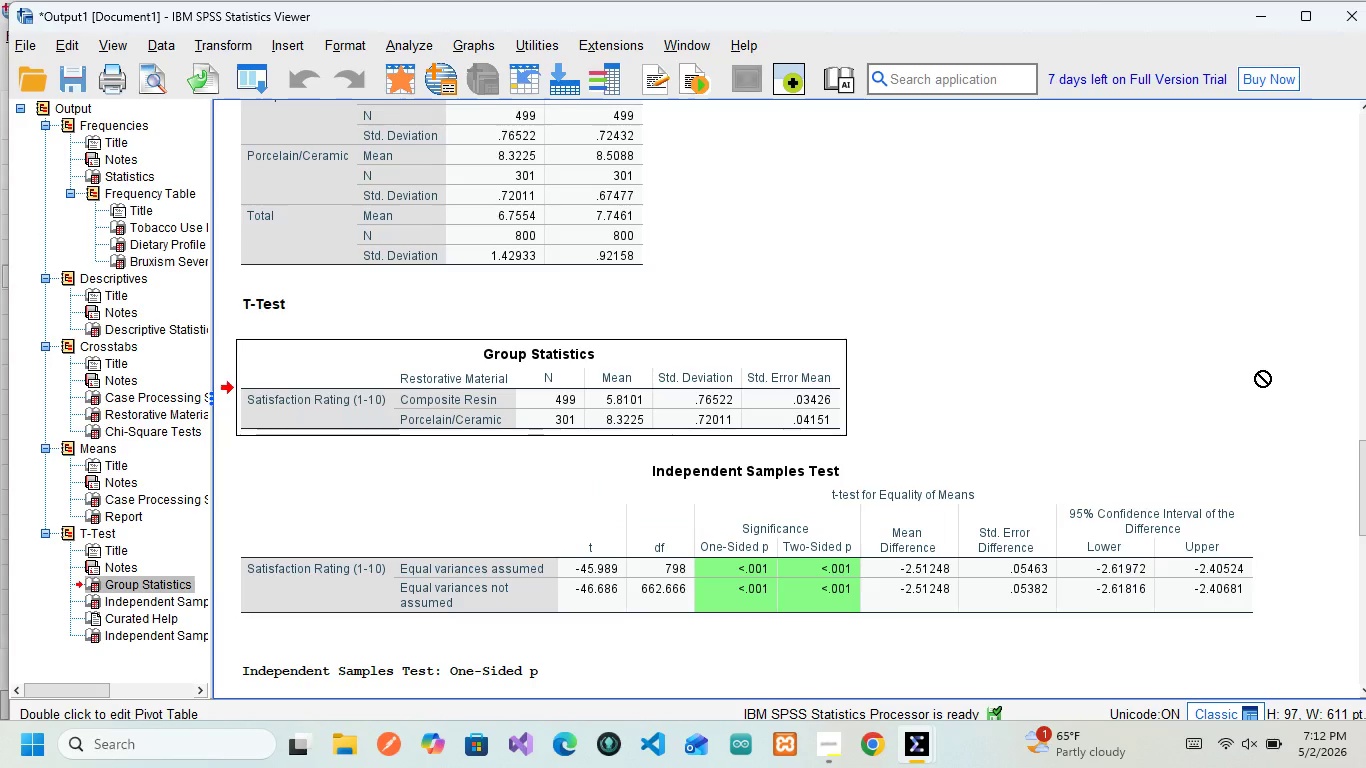 
wait(10.51)
 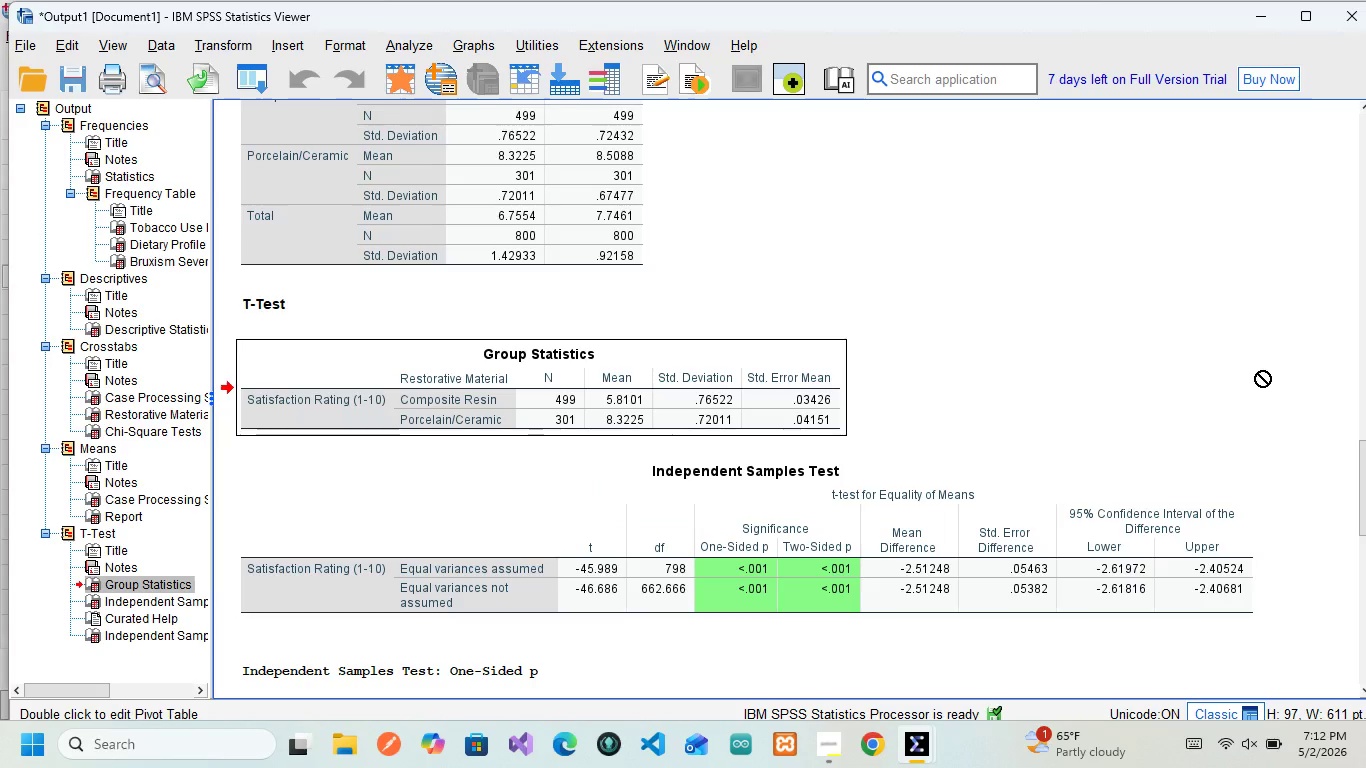 
mouse_move([851, 509])
 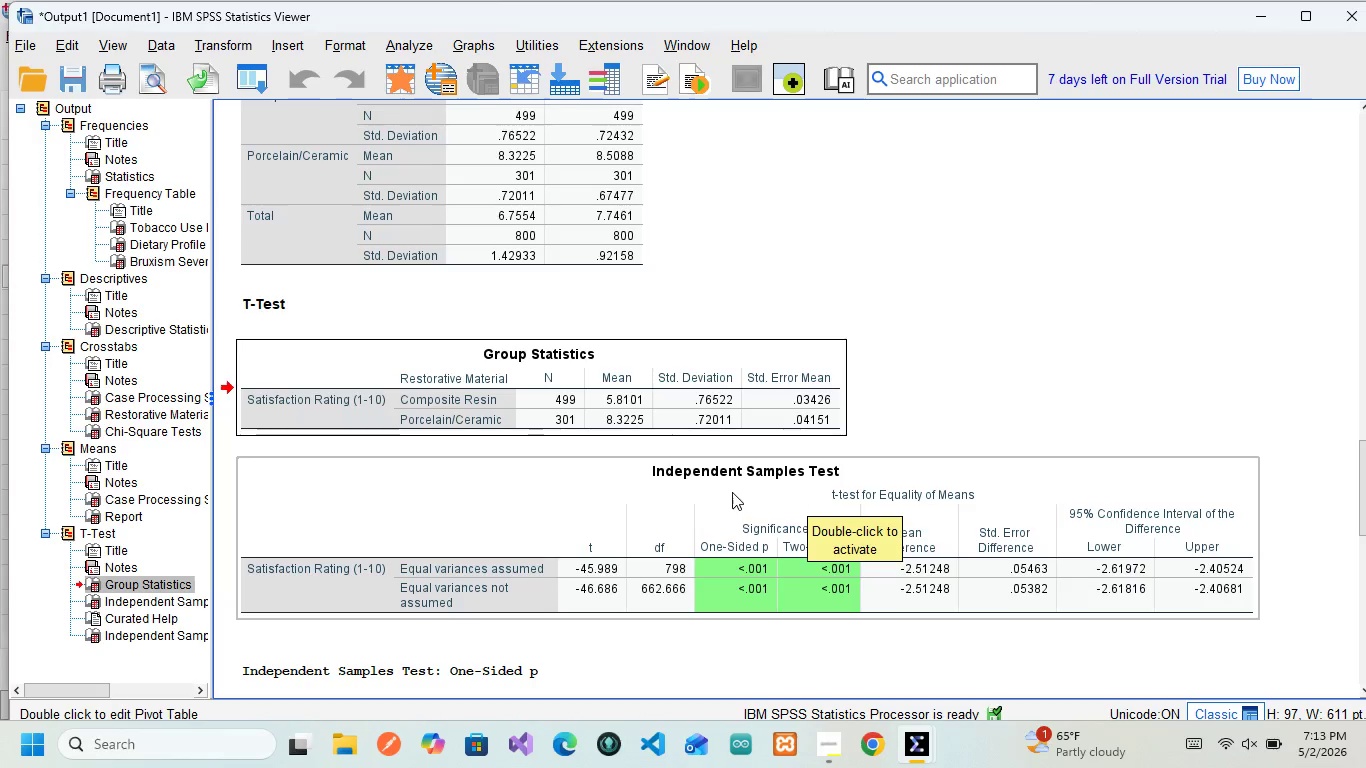 
scroll: coordinate [732, 489], scroll_direction: down, amount: 1.0
 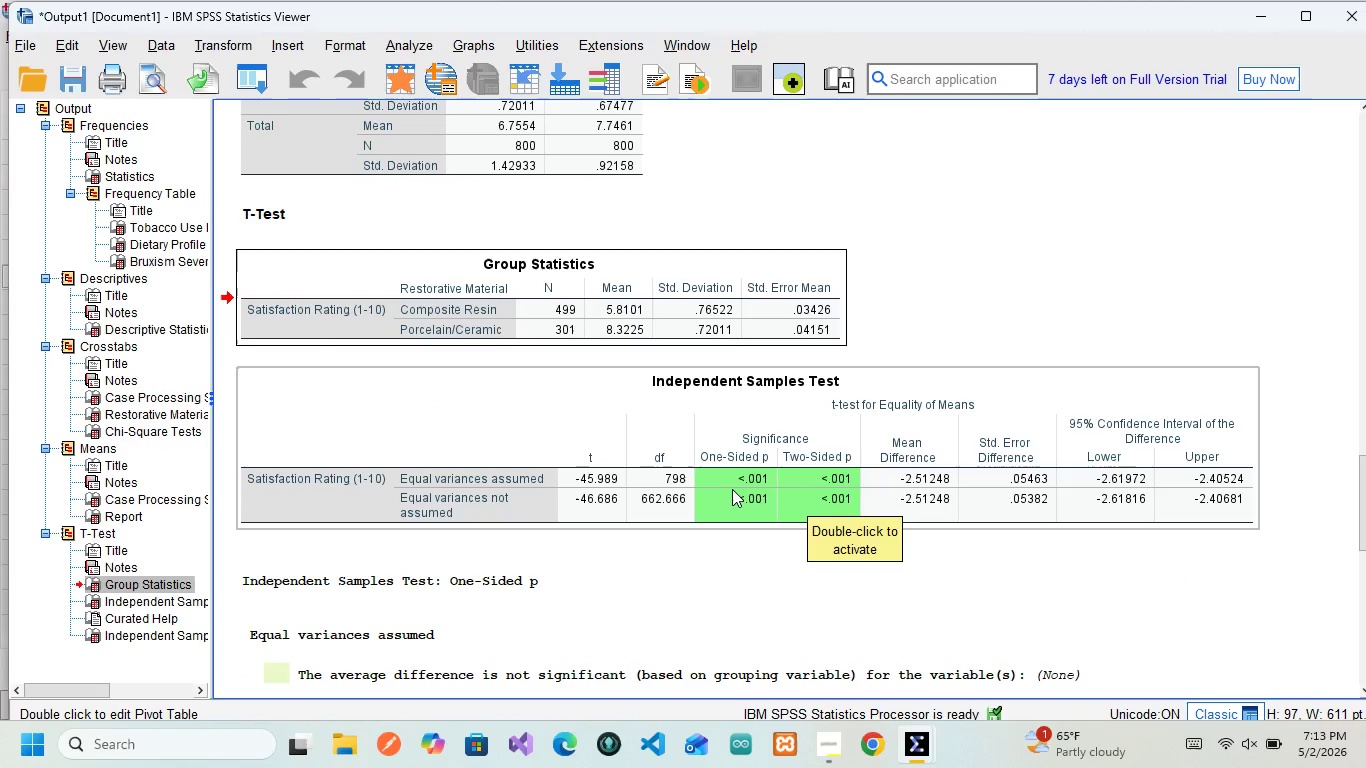 
scroll: coordinate [732, 489], scroll_direction: none, amount: 0.0
 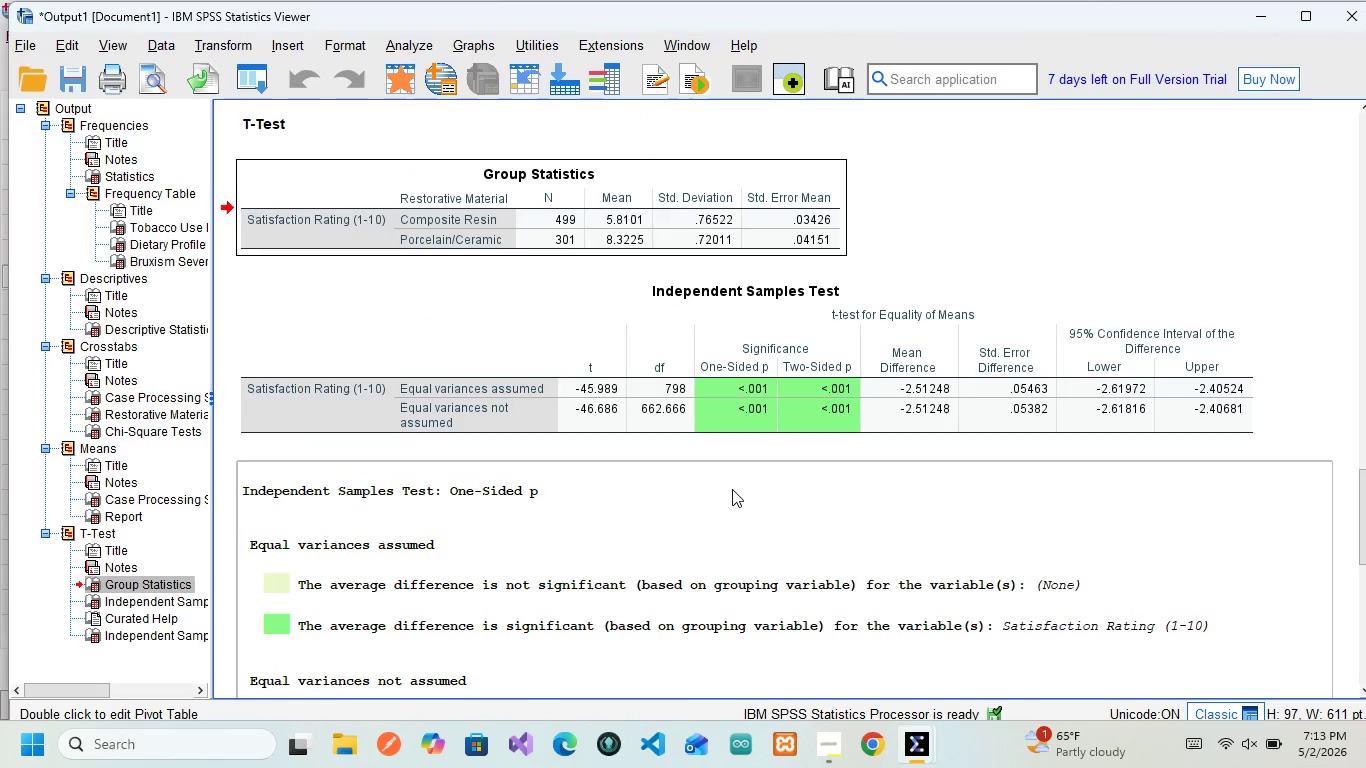 
scroll: coordinate [732, 489], scroll_direction: down, amount: 1.0
 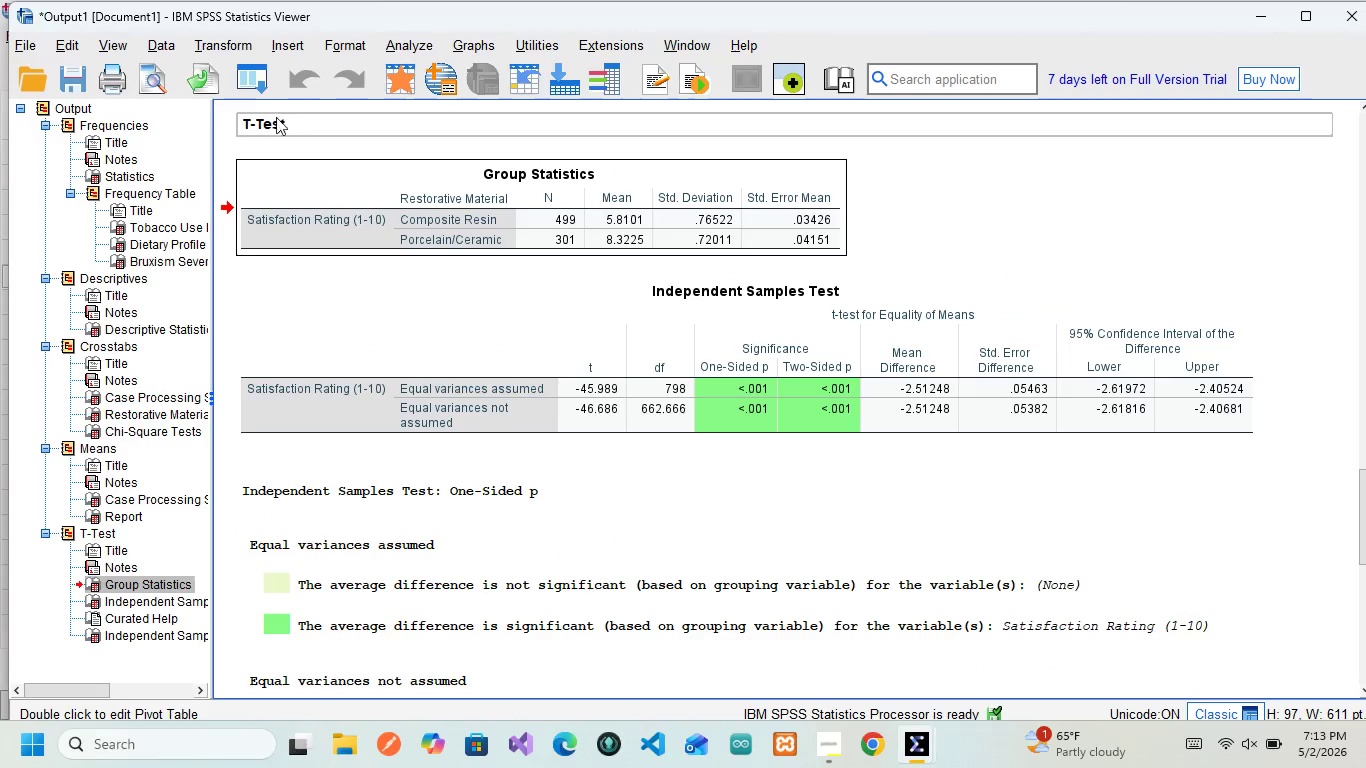 
left_click([279, 122])
 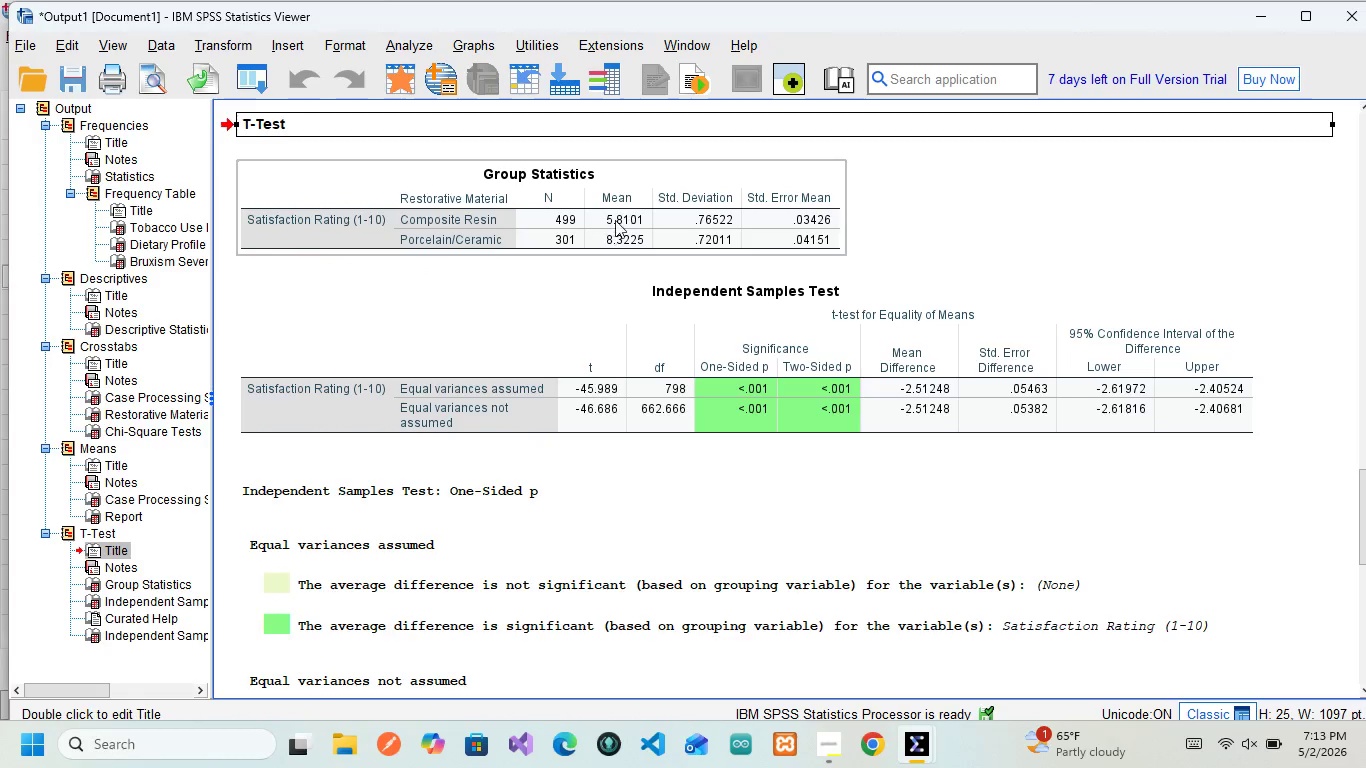 
wait(12.47)
 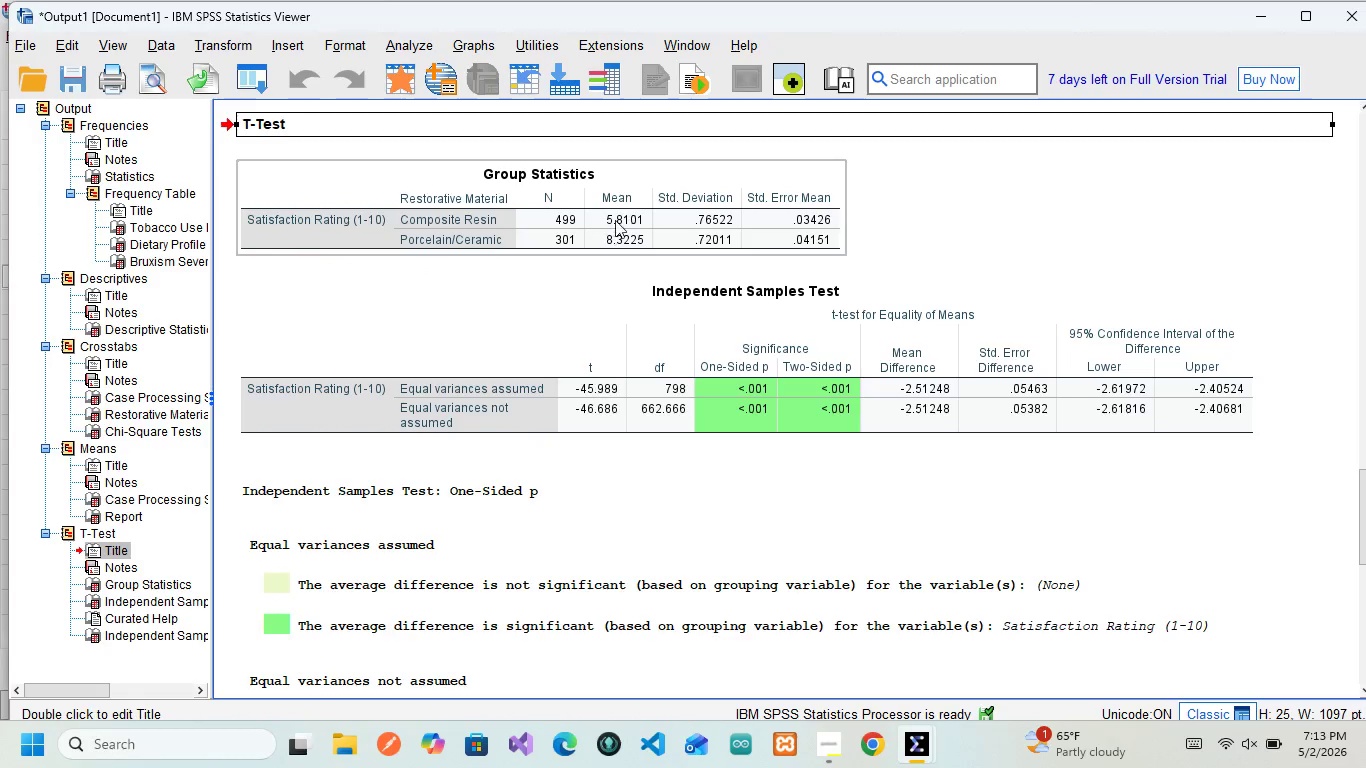 
mouse_move([800, 265])
 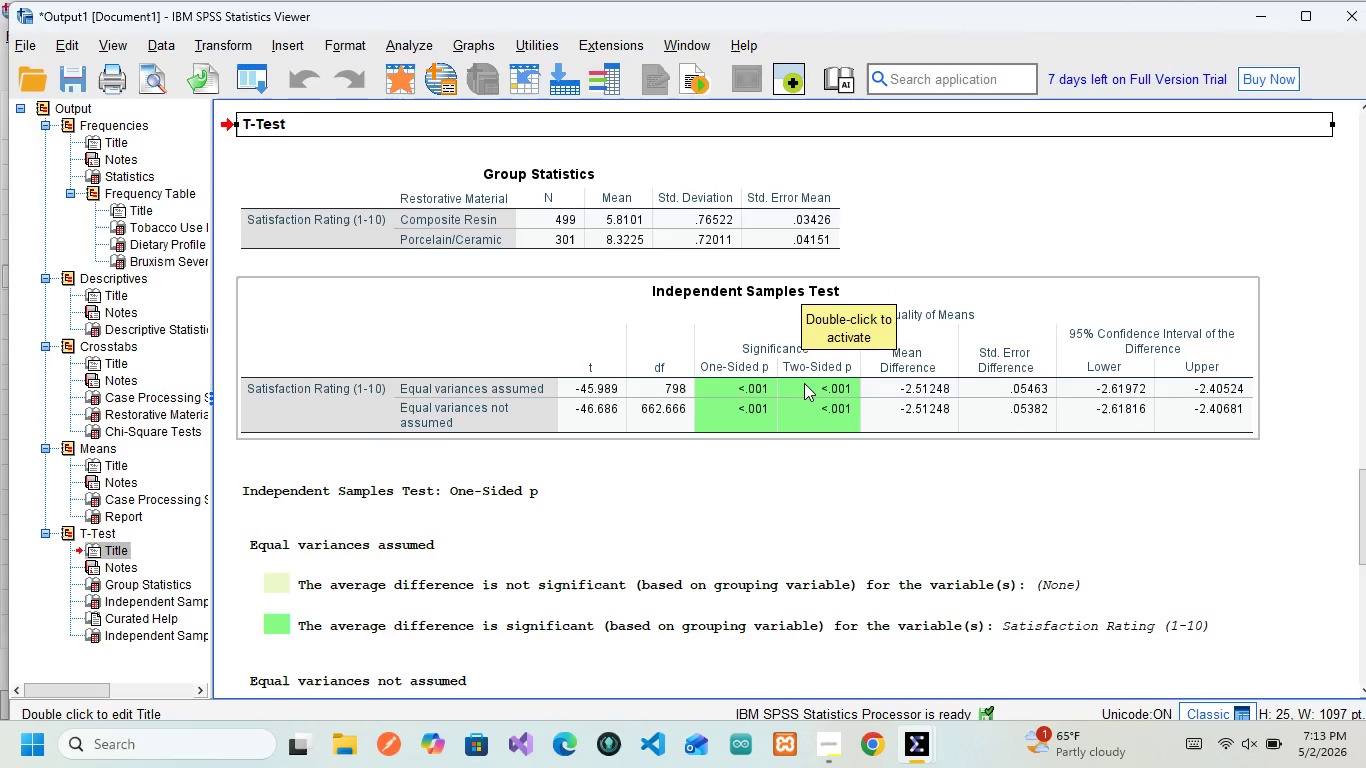 
scroll: coordinate [804, 383], scroll_direction: down, amount: 1.0
 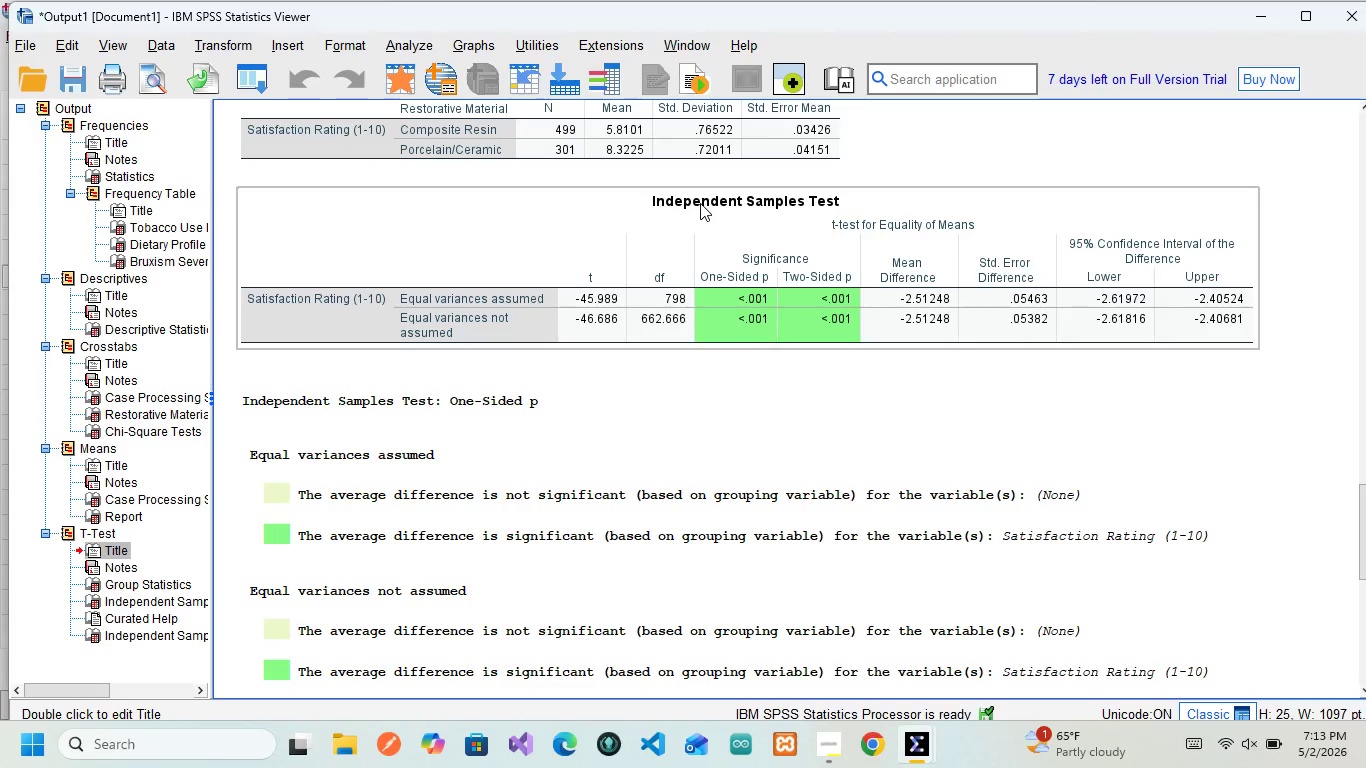 
wait(13.12)
 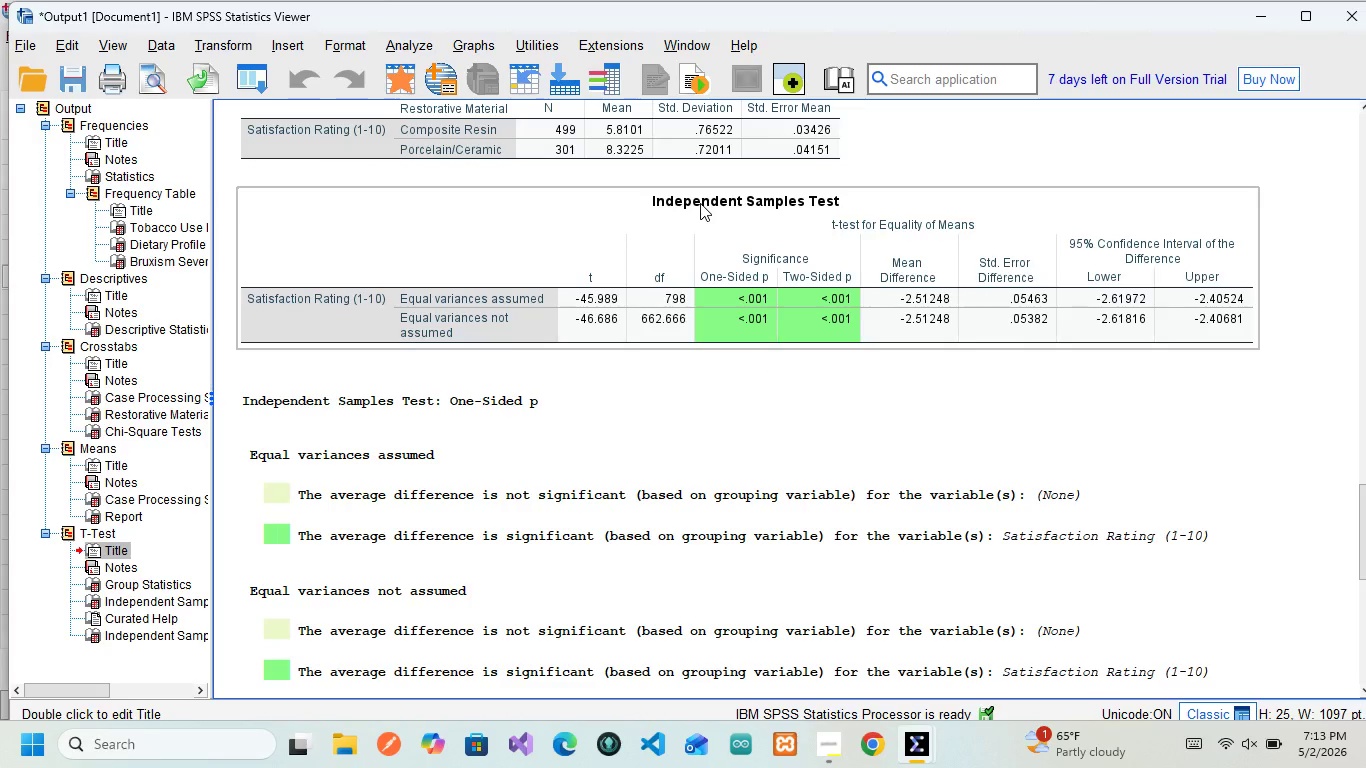 
mouse_move([800, 361])
 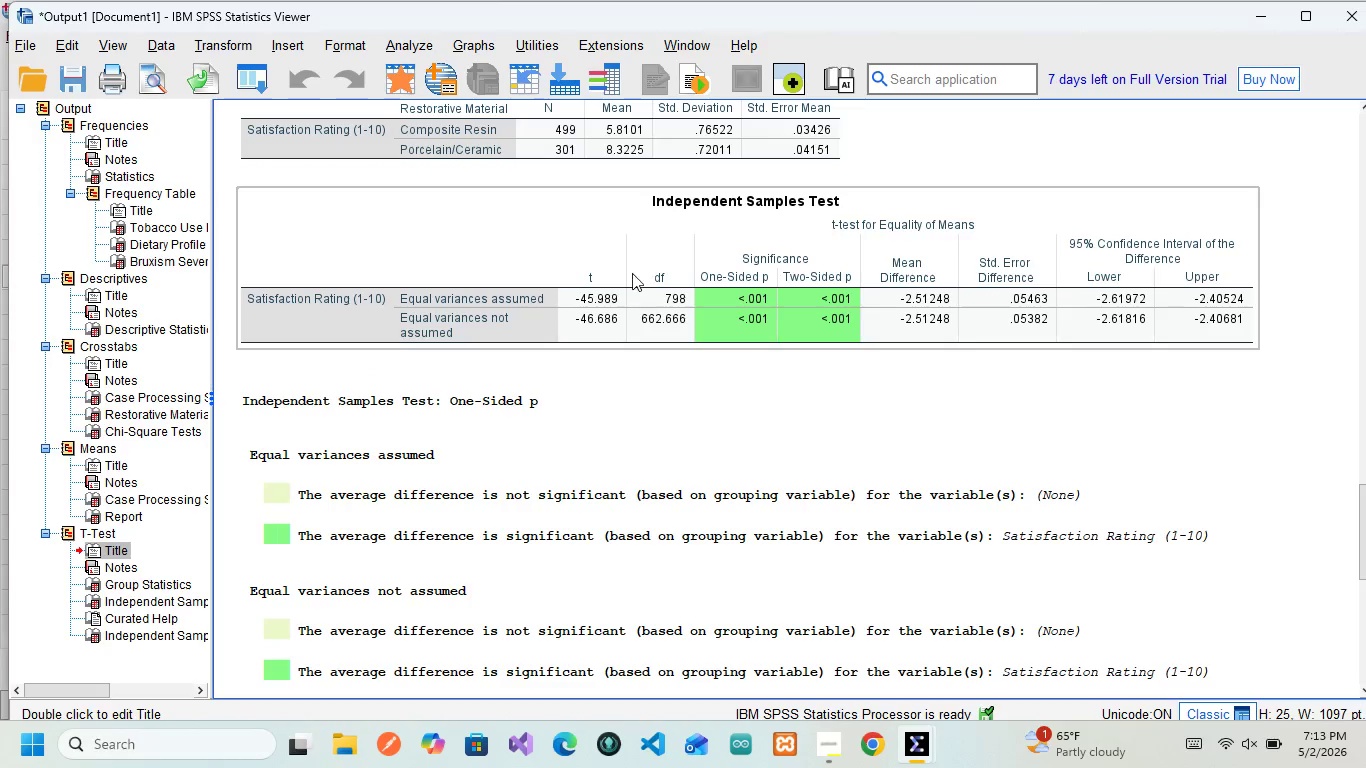 
wait(15.89)
 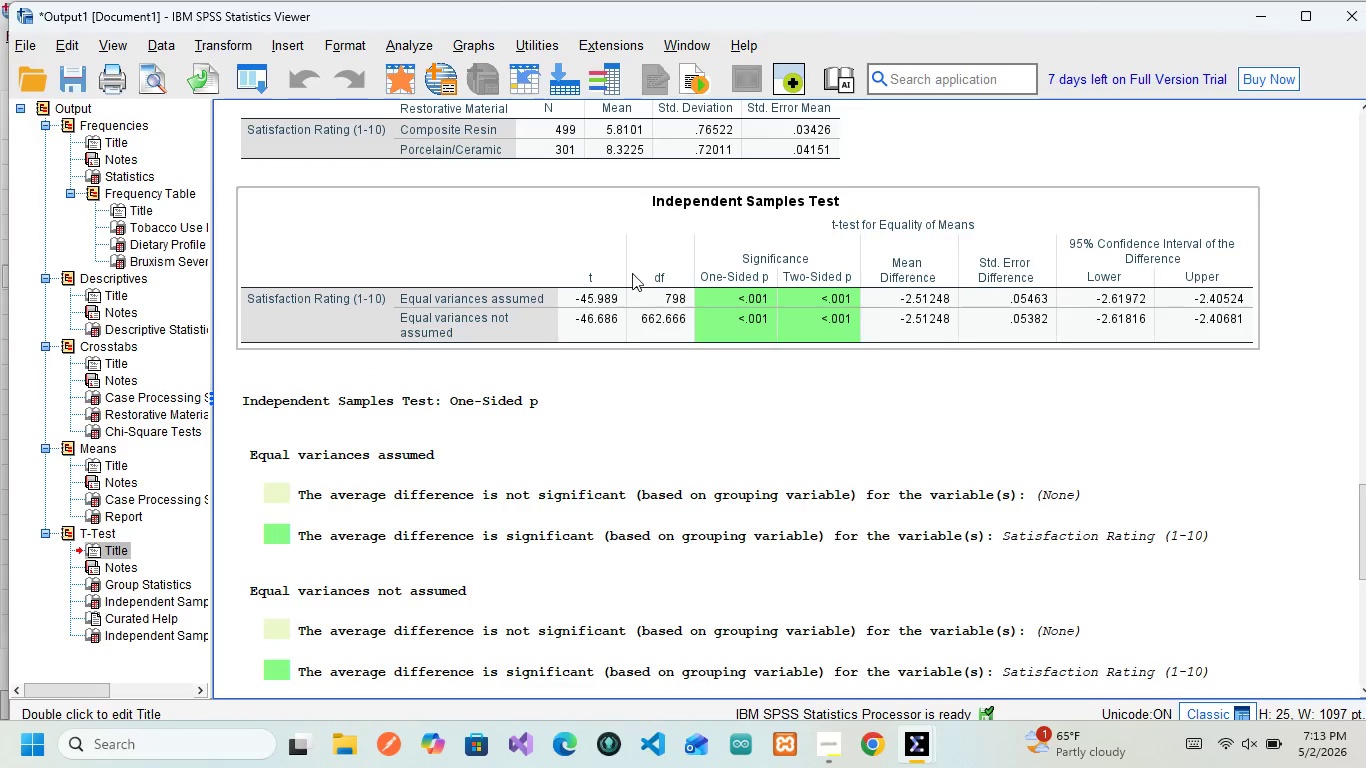 
mouse_move([835, 264])
 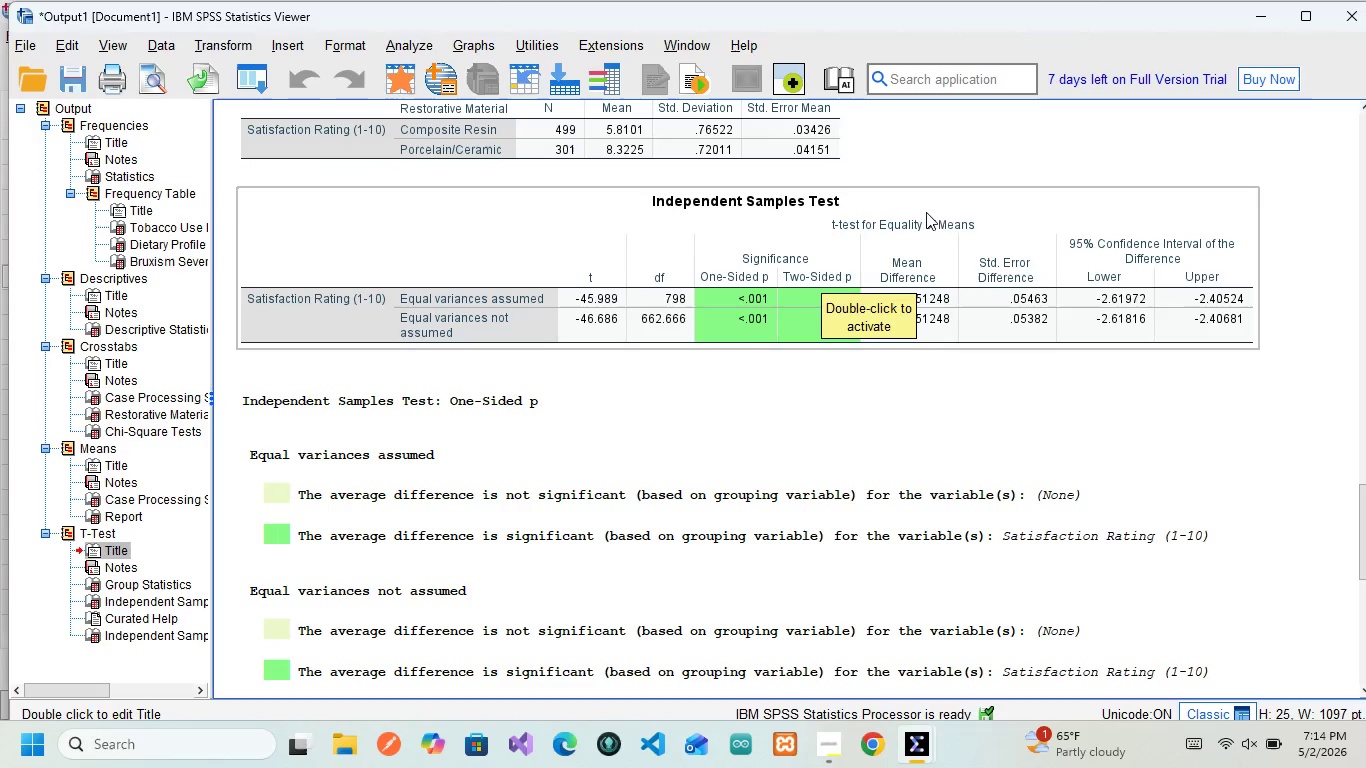 
wait(6.41)
 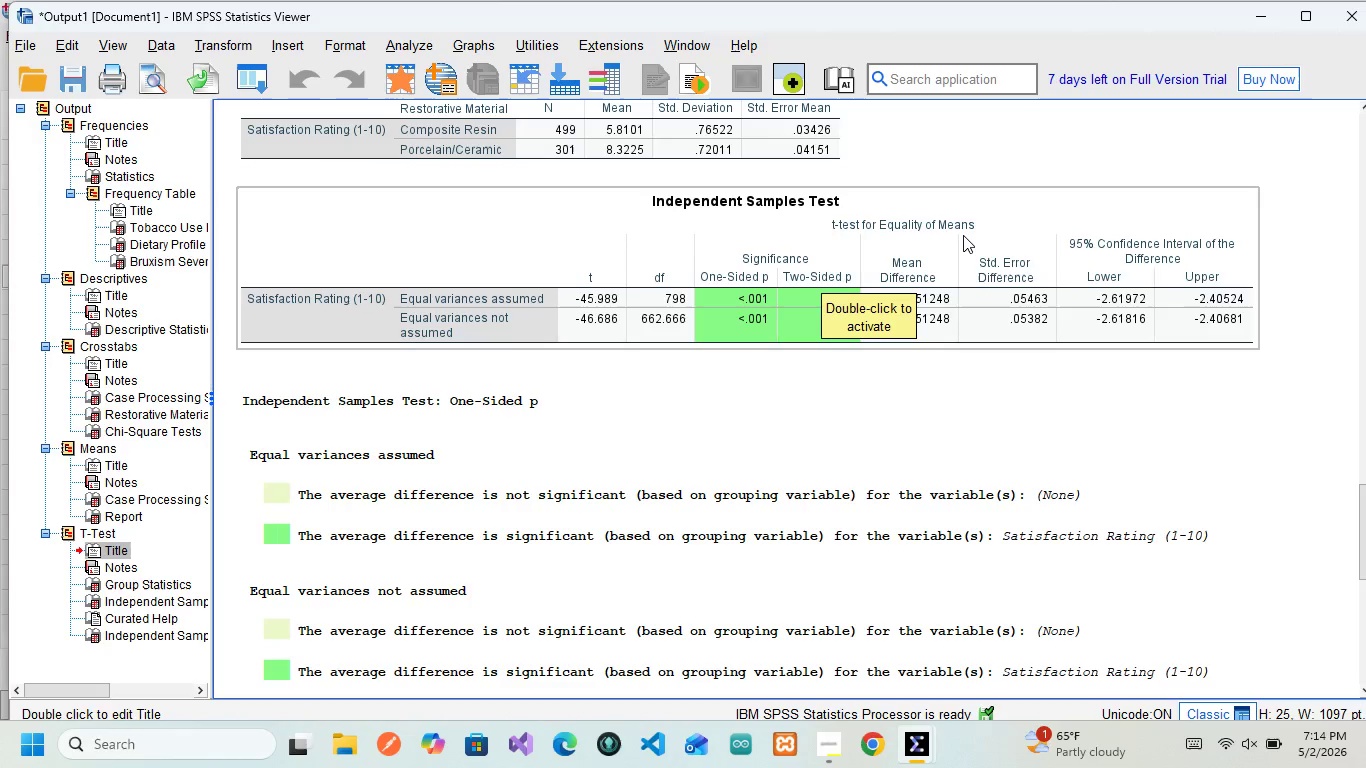 
left_click([935, 269])
 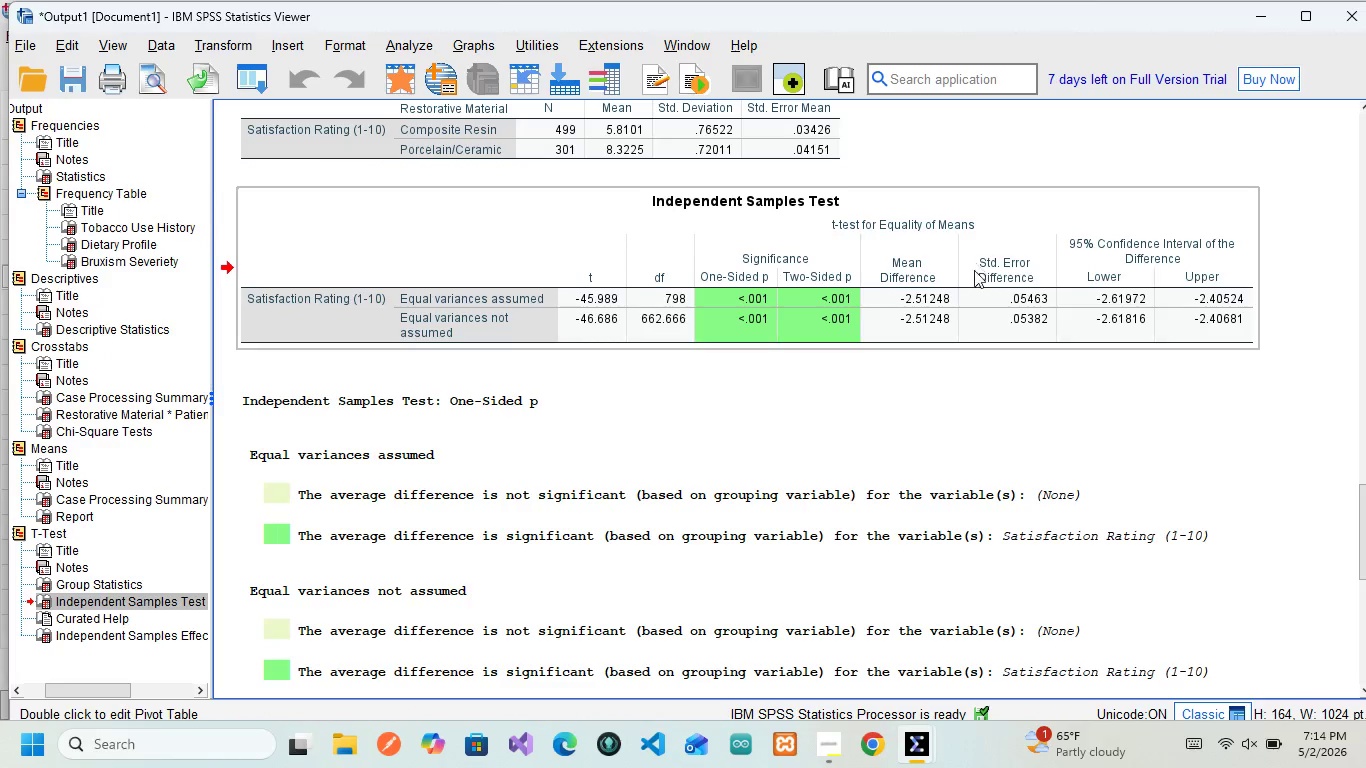 
left_click([999, 273])
 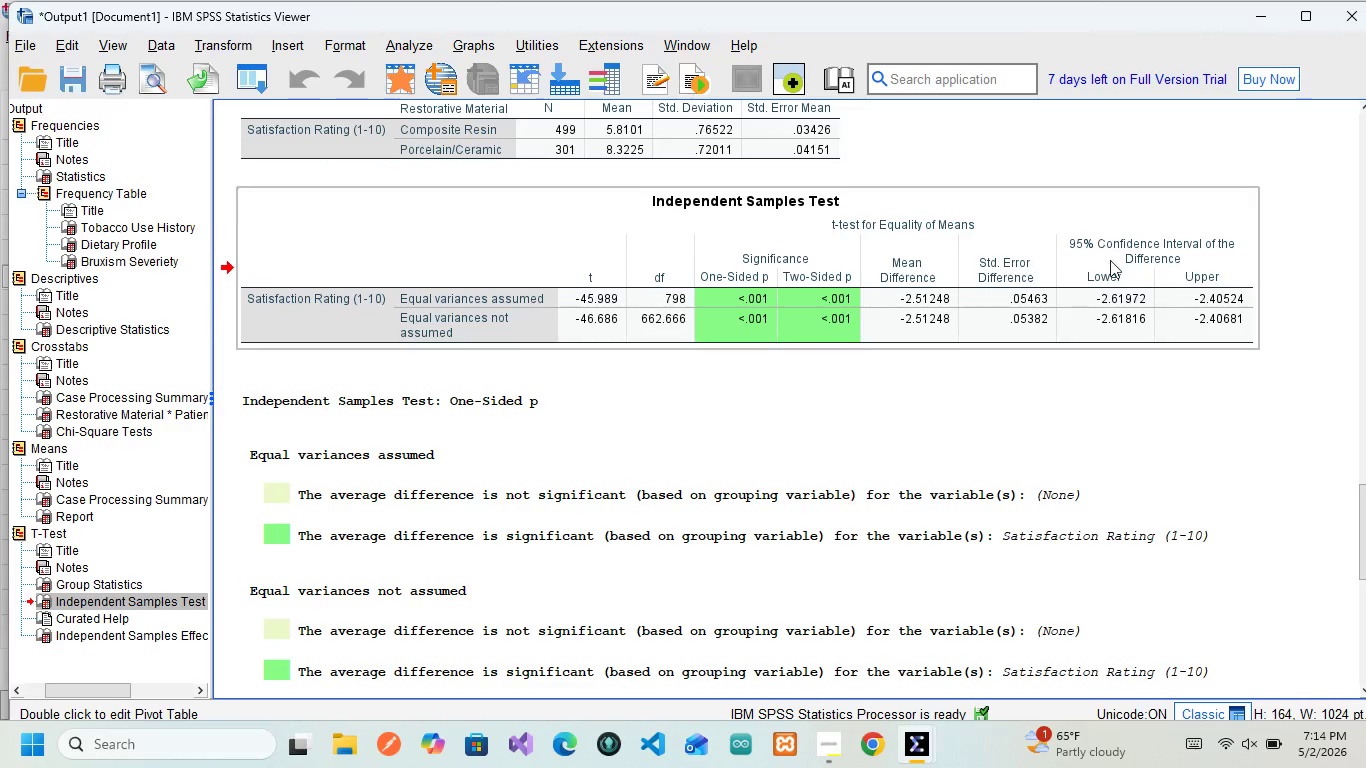 
wait(8.42)
 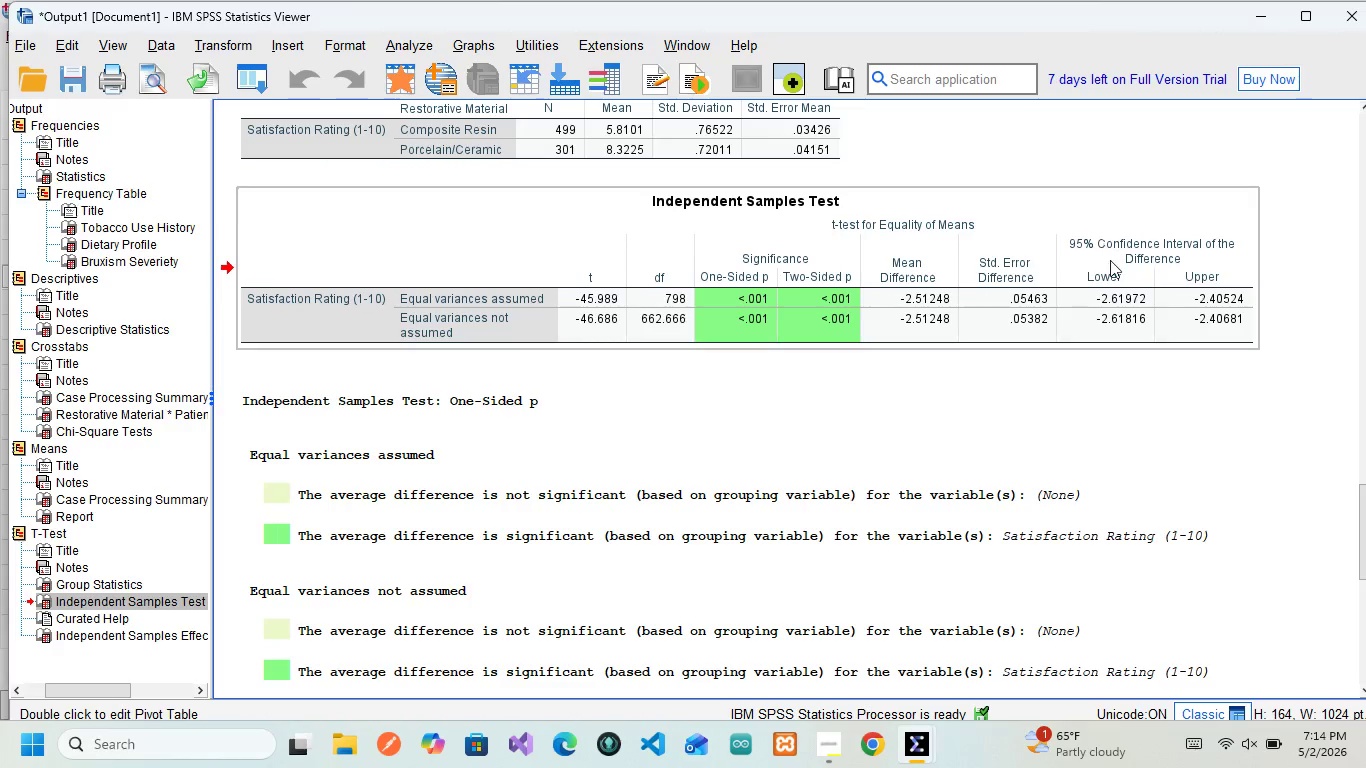 
left_click_drag(start_coordinate=[1100, 276], to_coordinate=[1115, 324])
 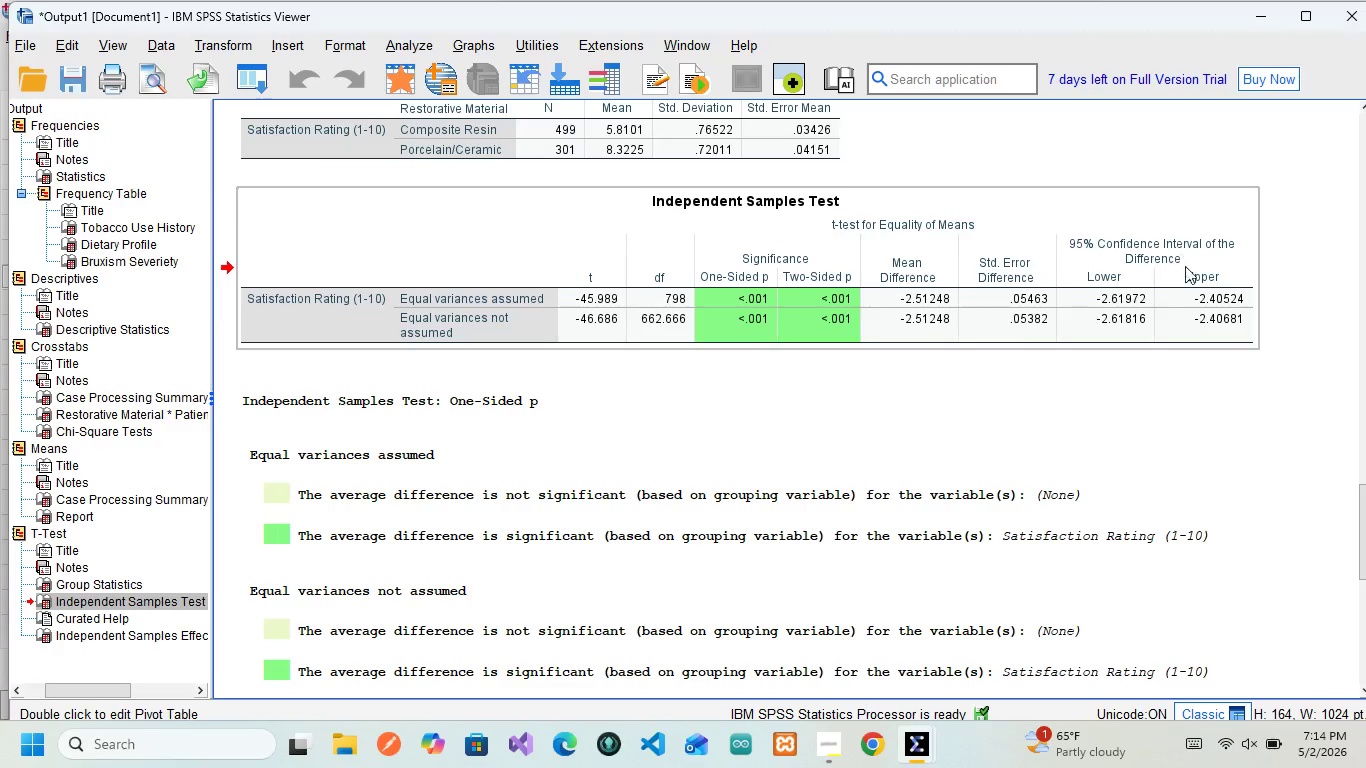 
mouse_move([1184, 320])
 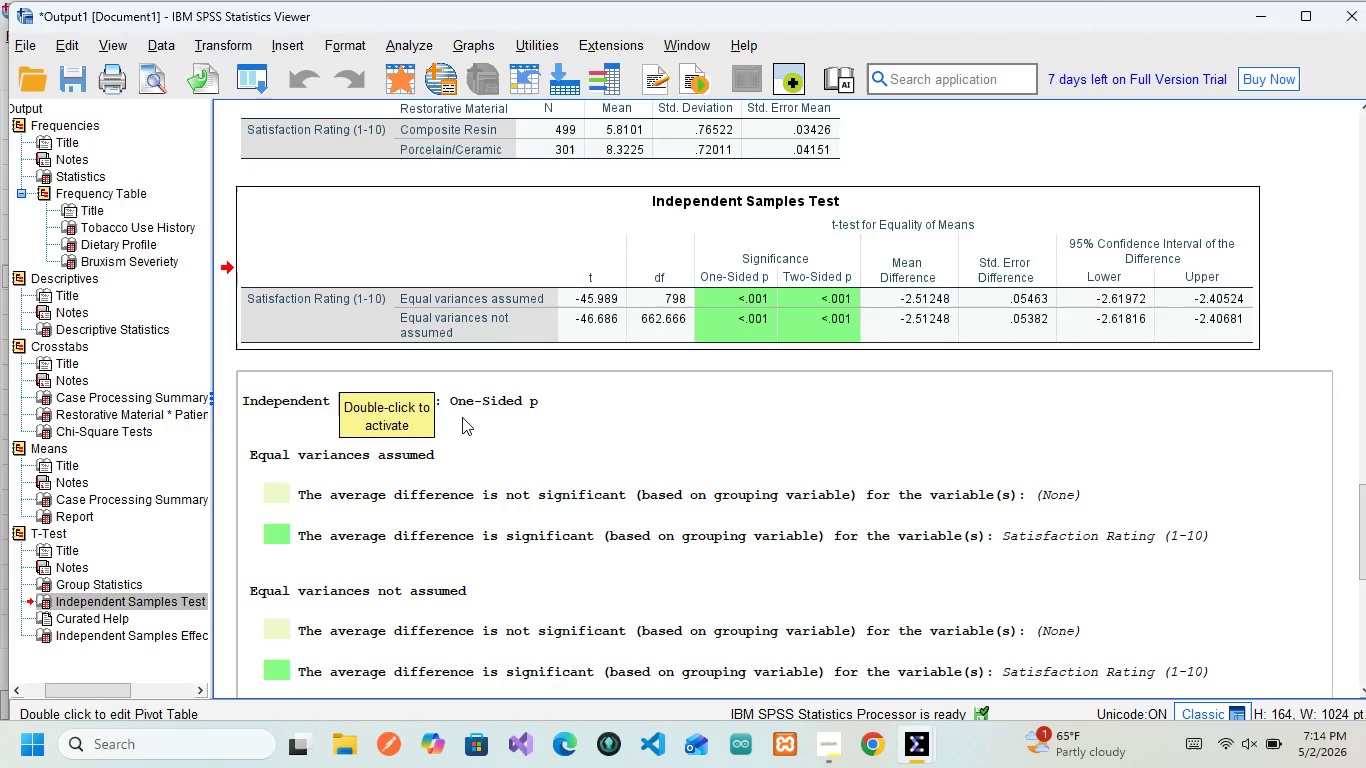 
left_click([462, 418])
 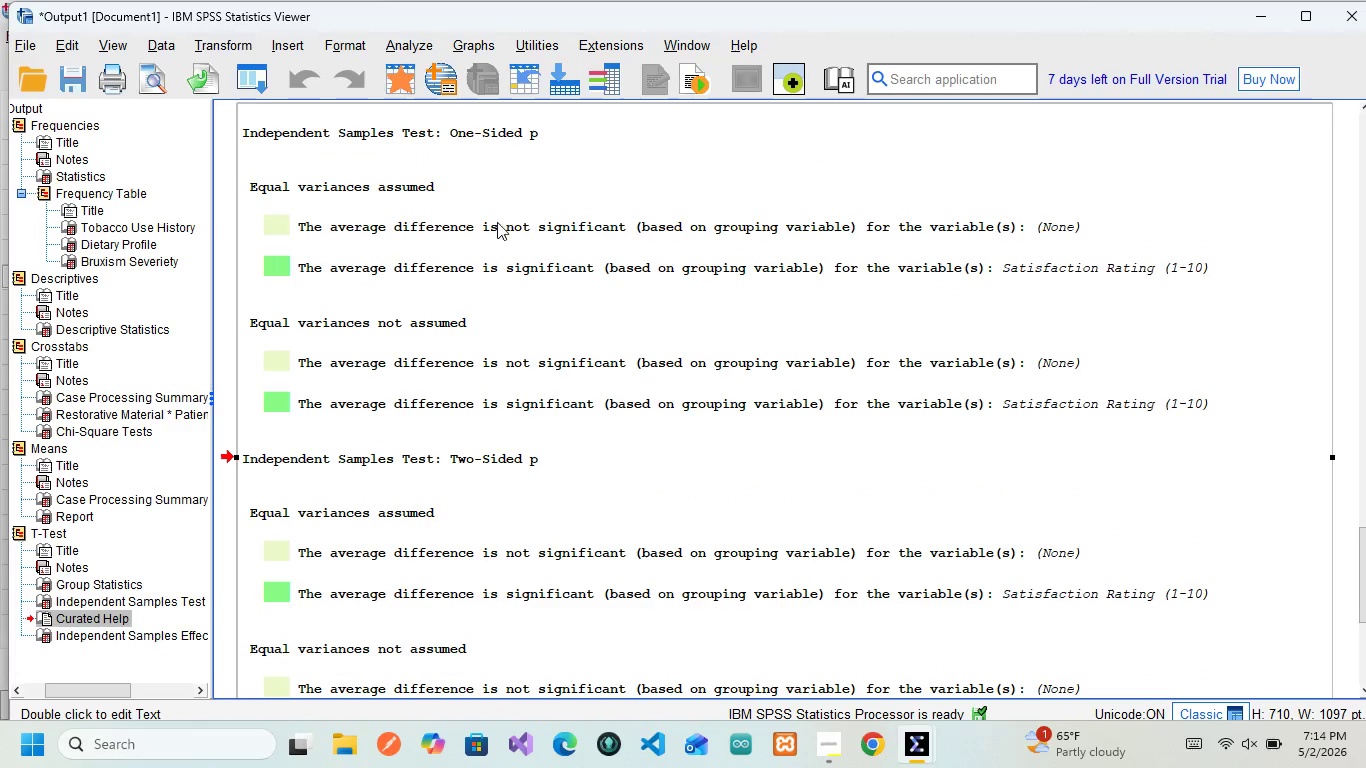 
wait(7.61)
 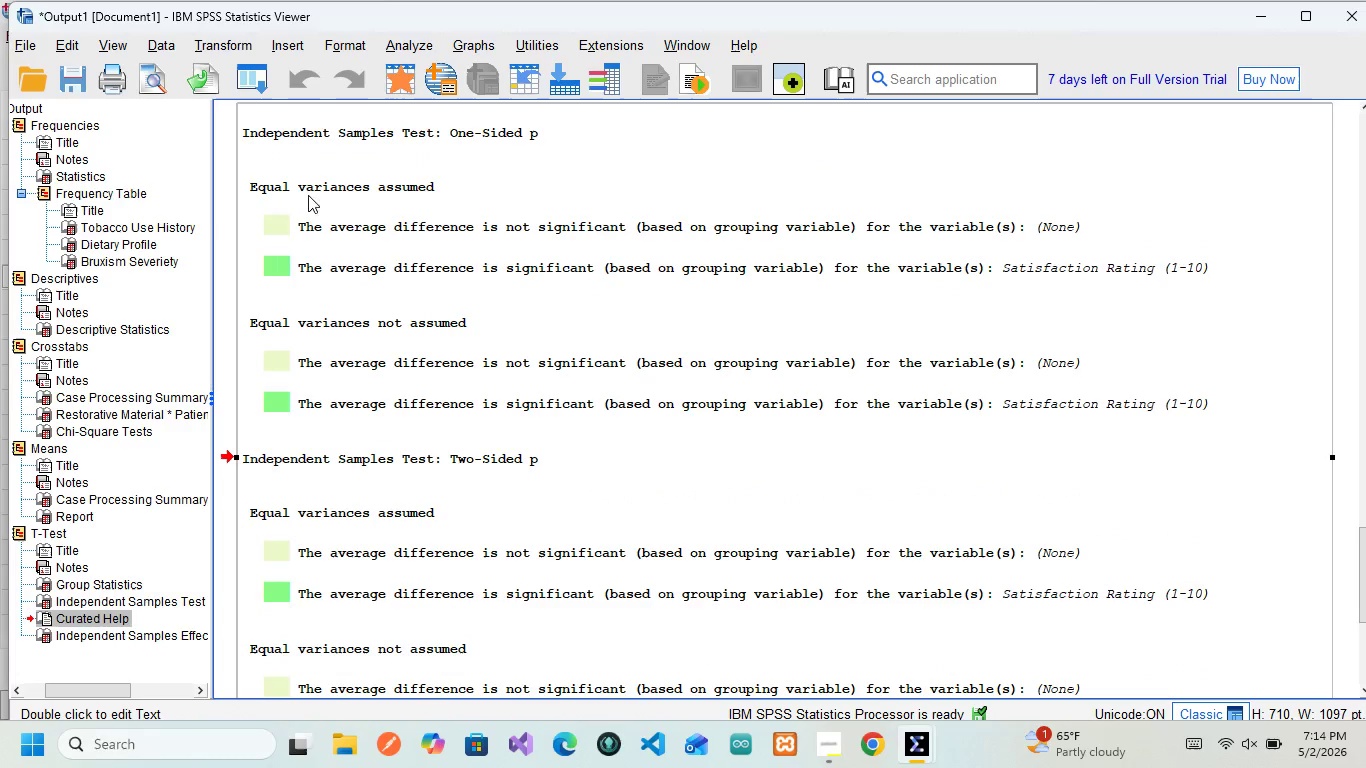 
left_click([281, 266])
 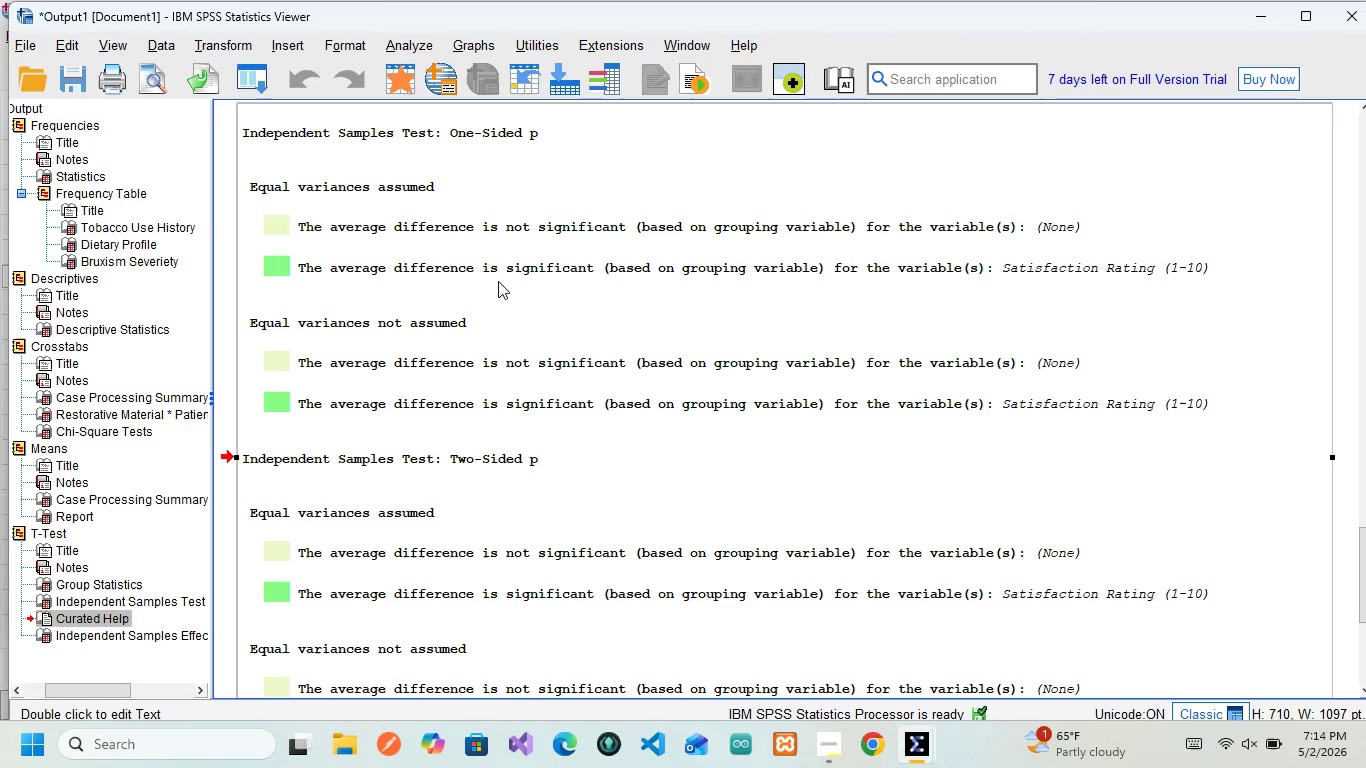 
mouse_move([555, 278])
 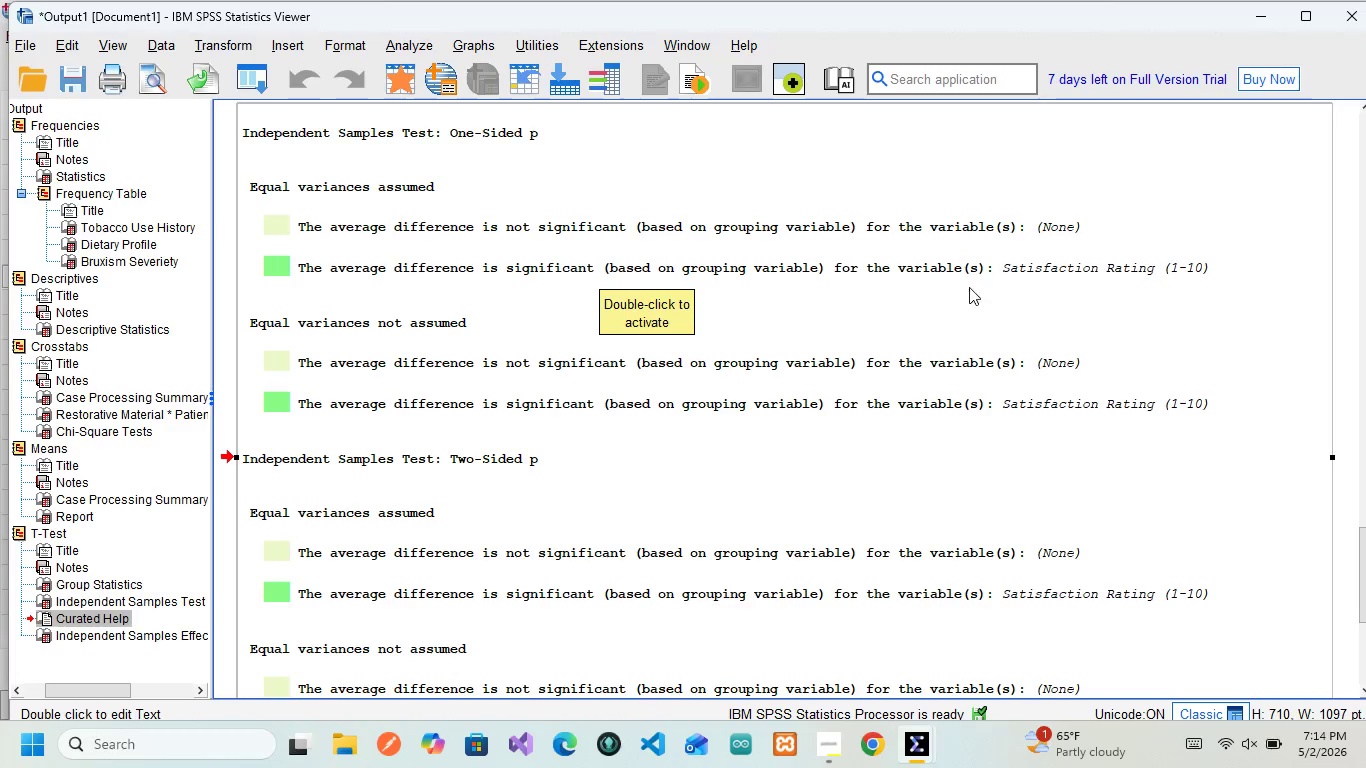 
wait(5.12)
 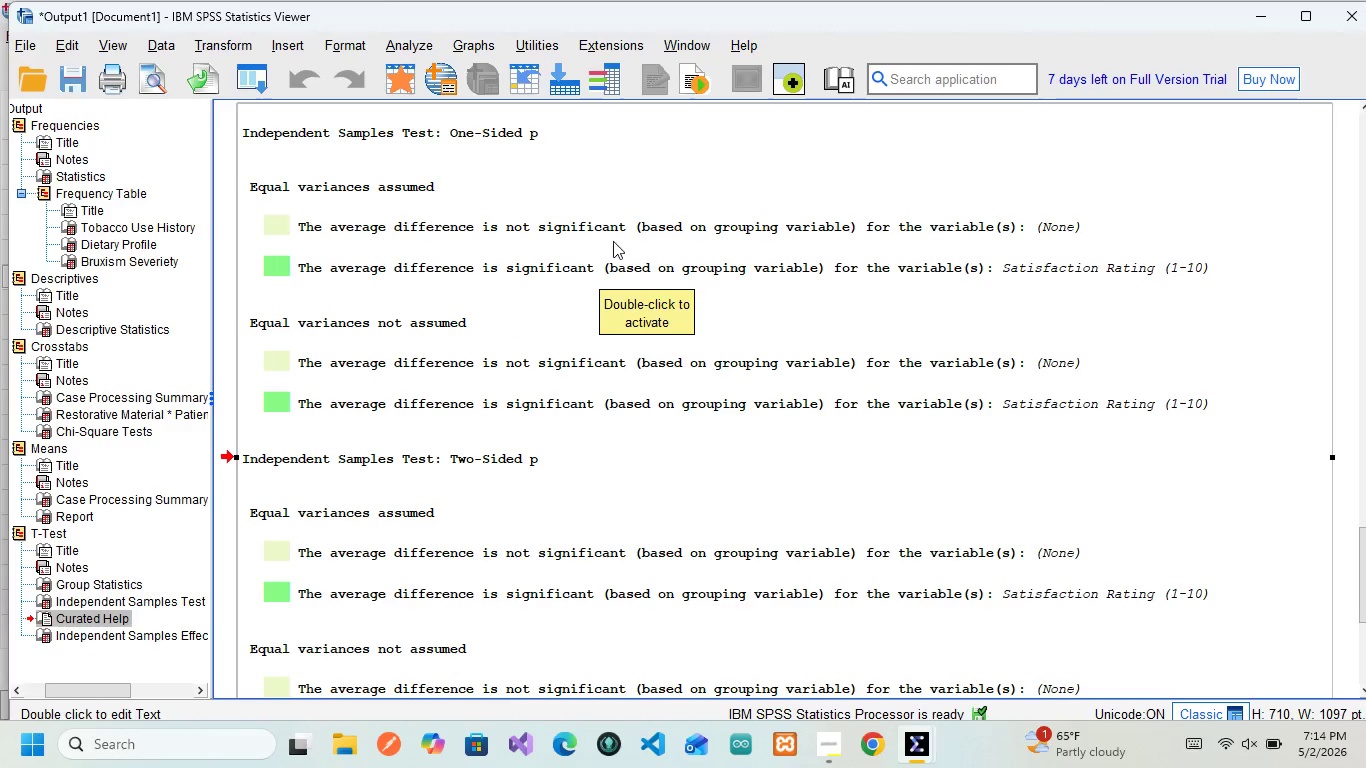 
scroll: coordinate [382, 304], scroll_direction: up, amount: 2.0
 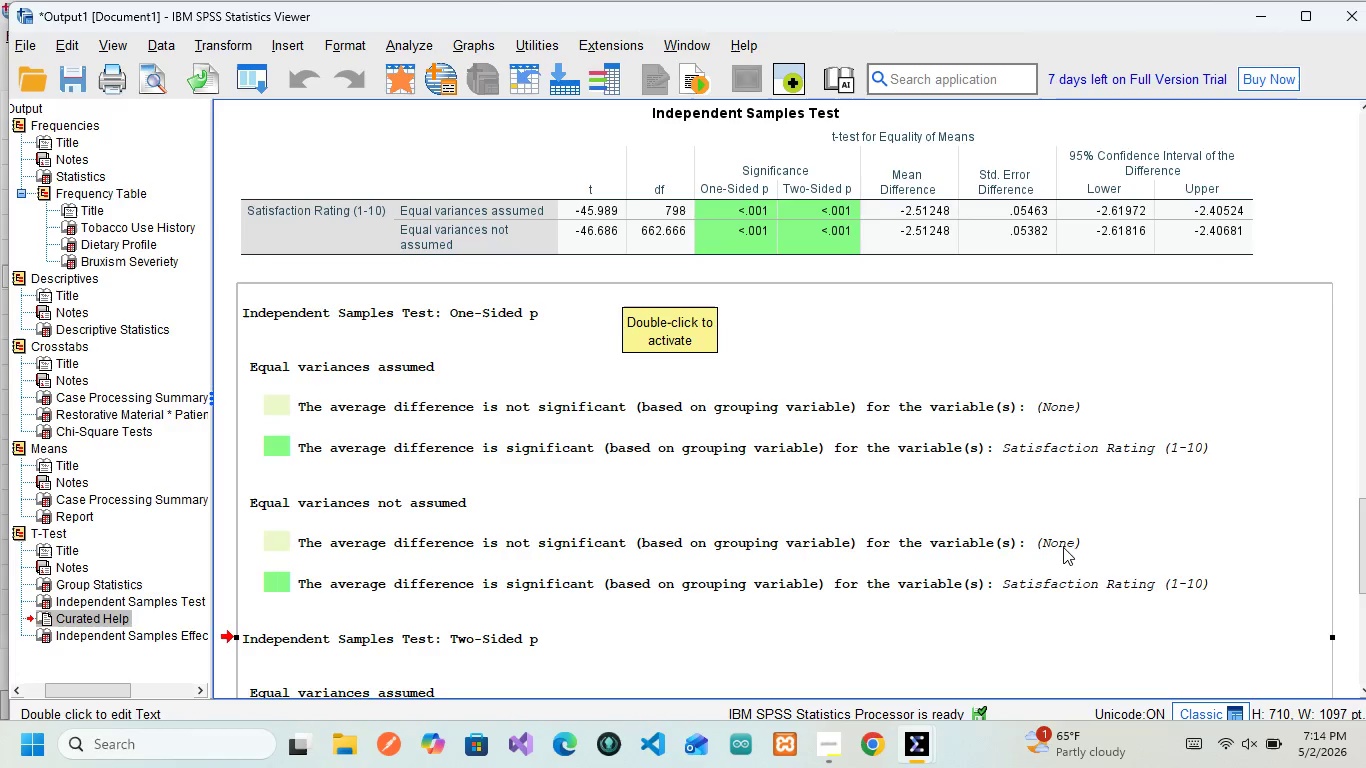 
wait(8.23)
 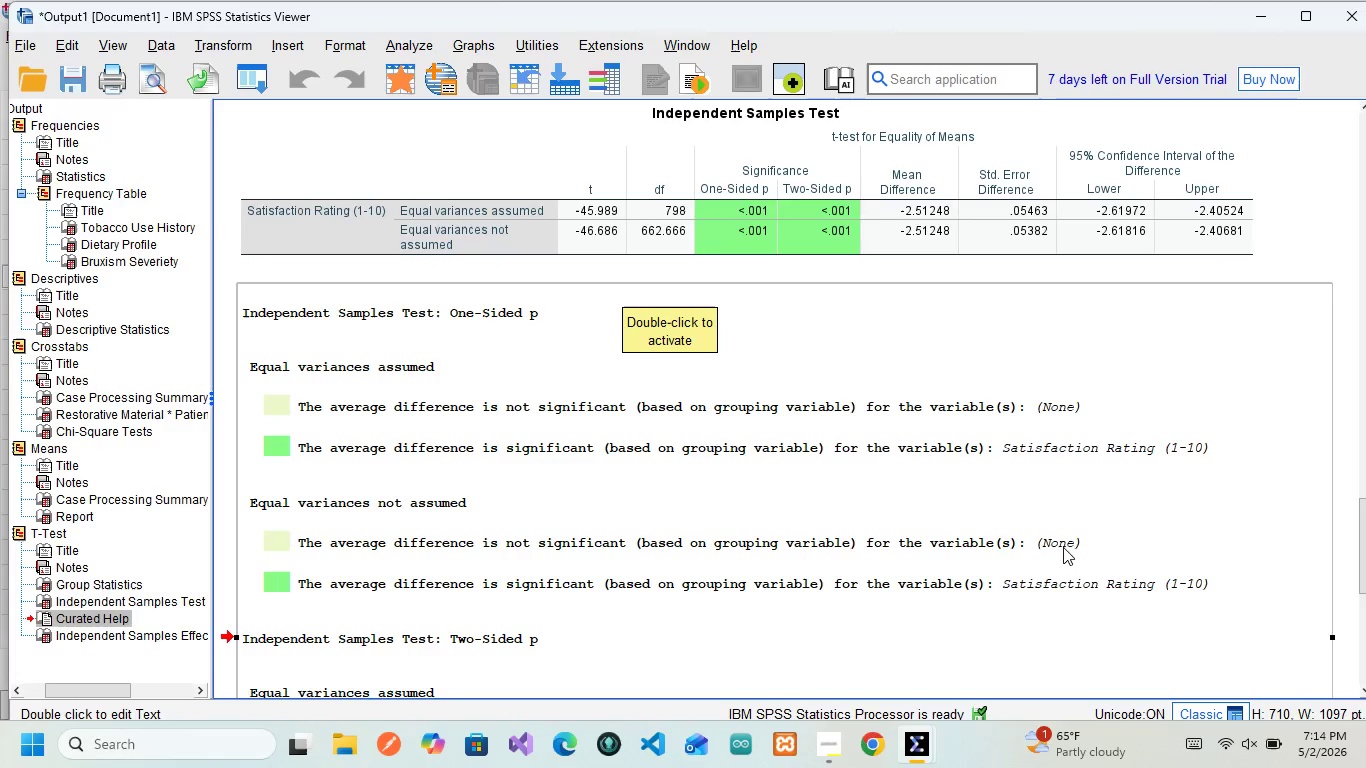 
scroll: coordinate [823, 452], scroll_direction: down, amount: 9.0
 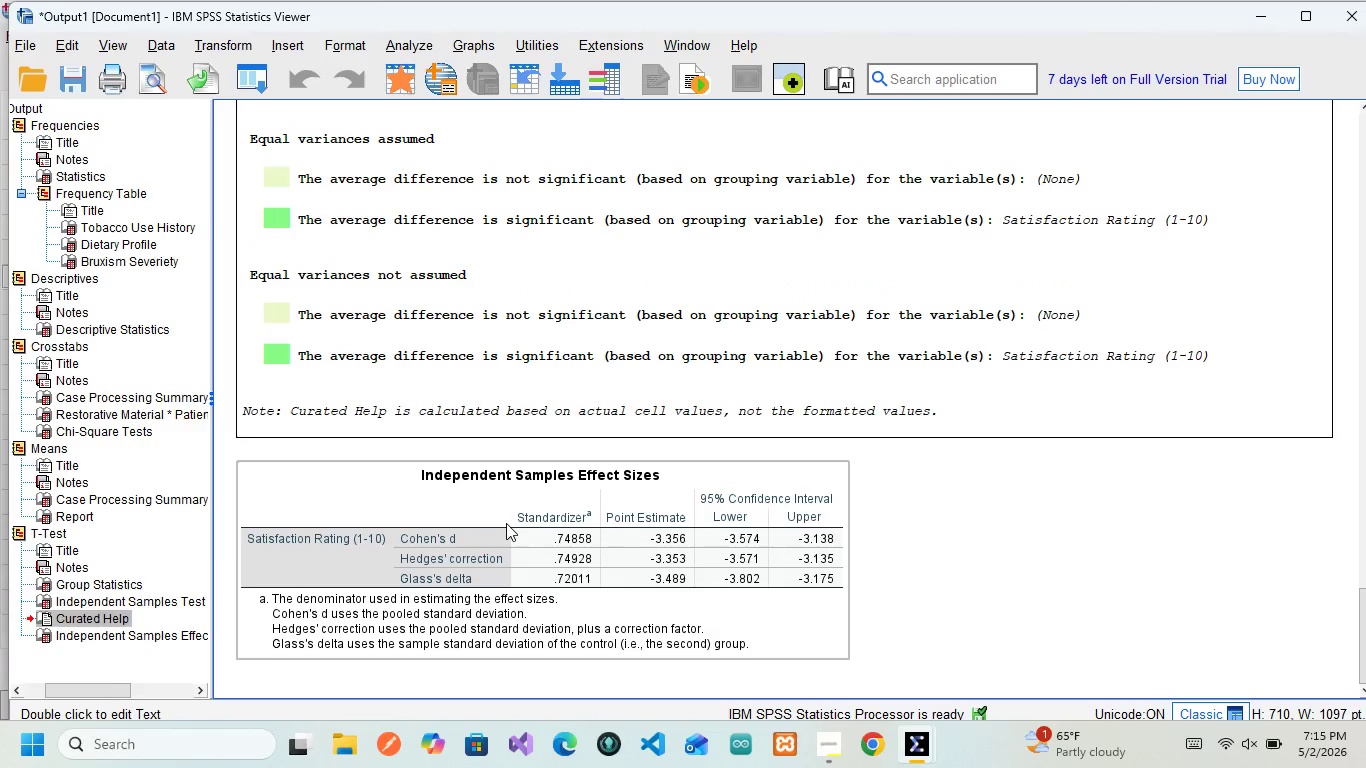 
left_click([506, 523])
 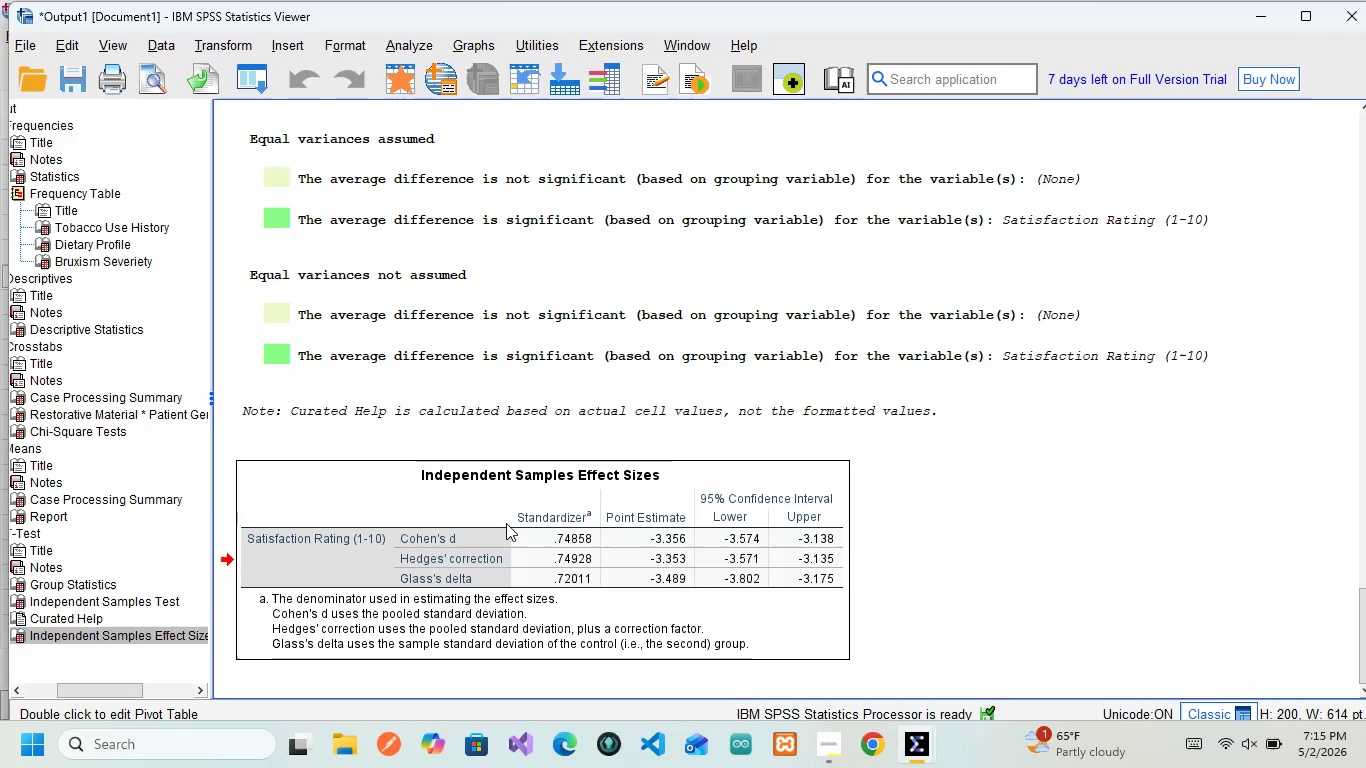 
wait(11.27)
 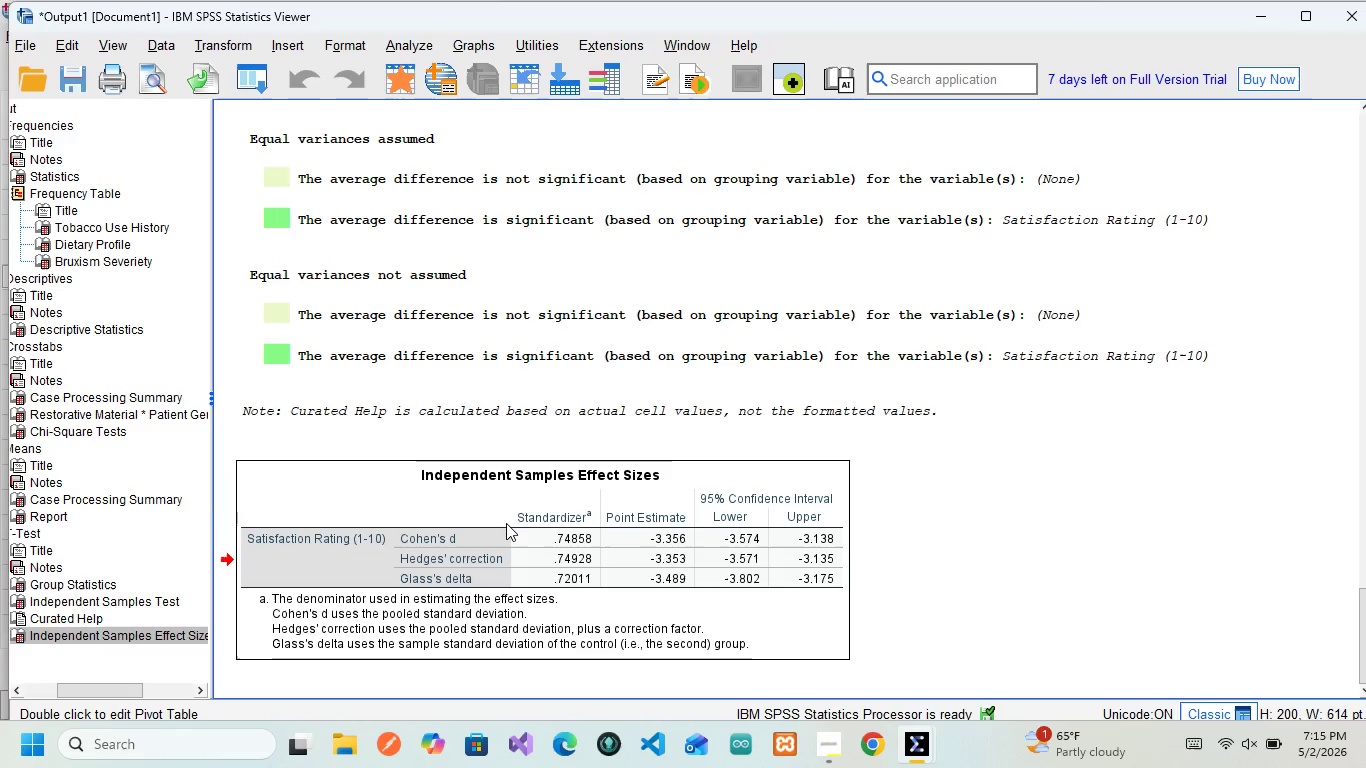 
mouse_move([471, 557])
 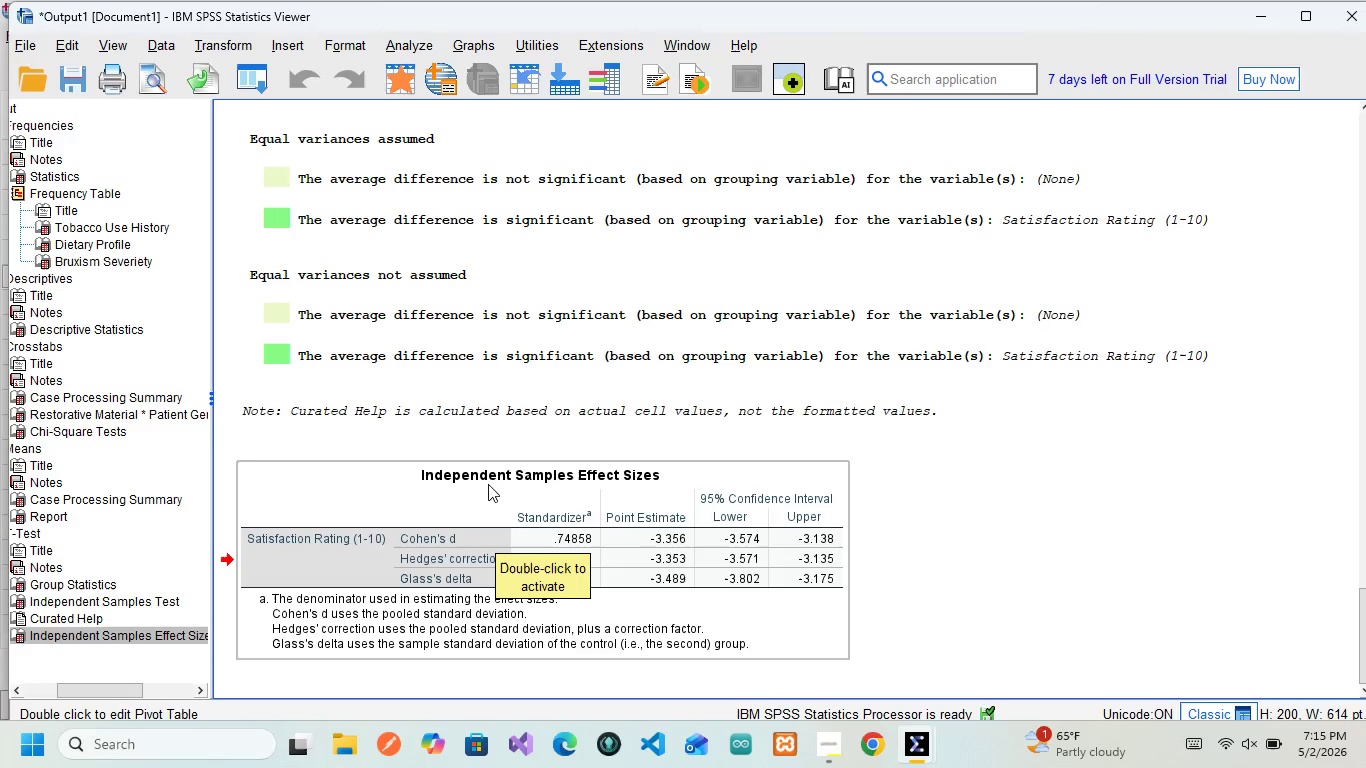 
left_click([657, 546])
 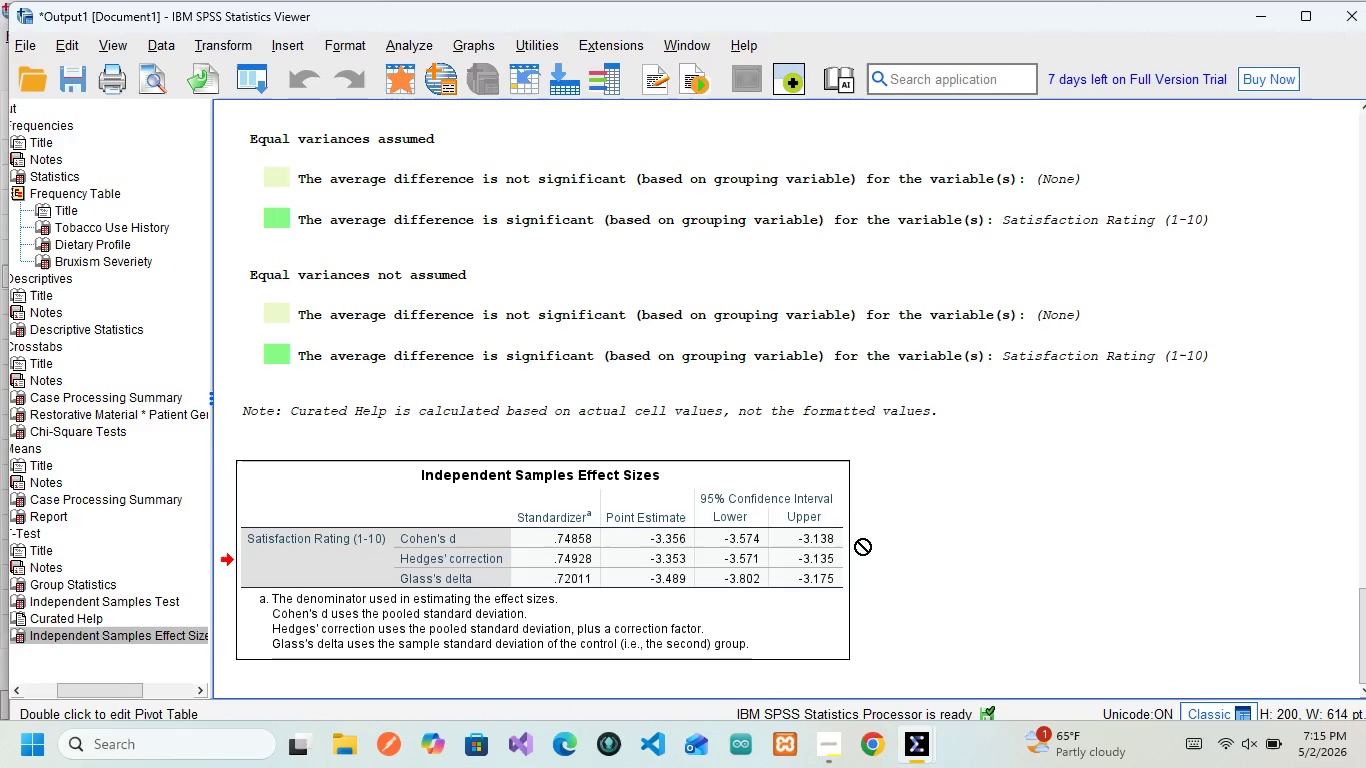 
double_click([560, 578])
 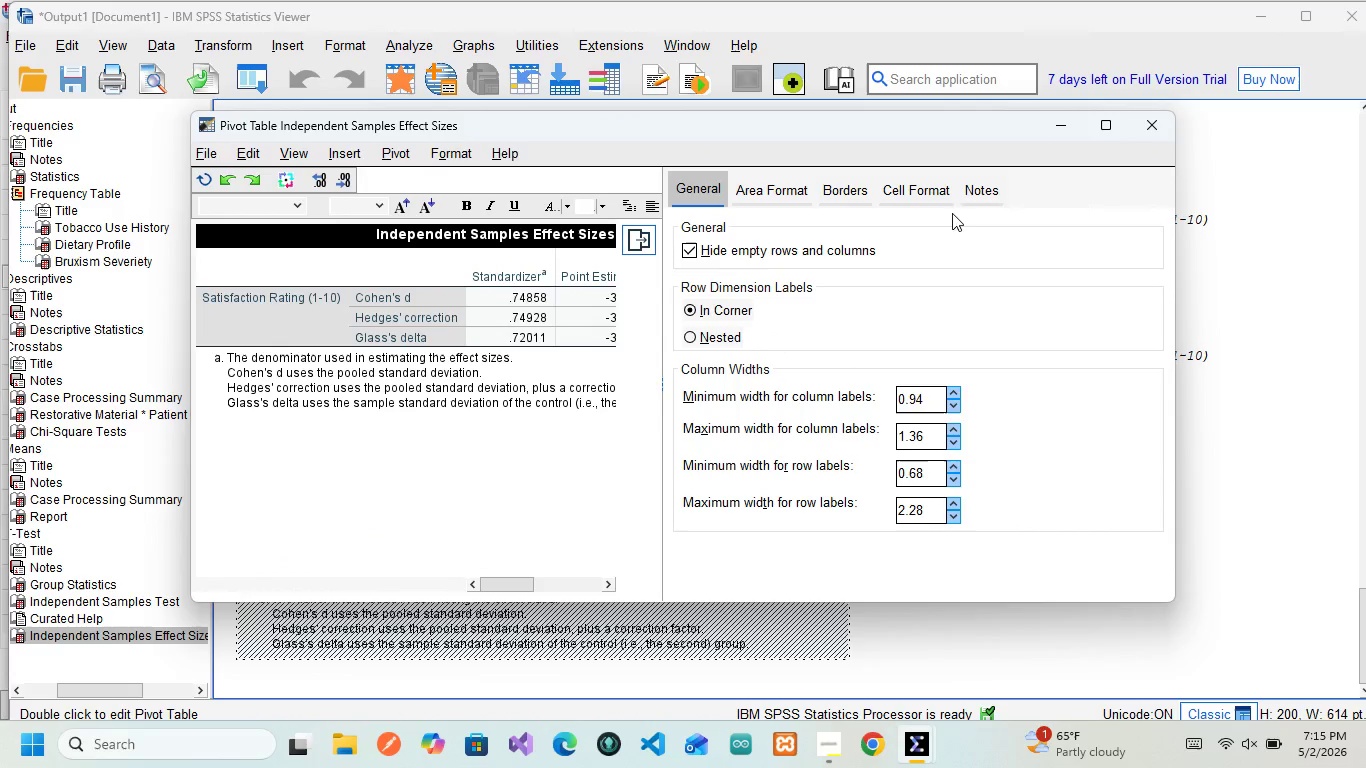 
left_click([979, 195])
 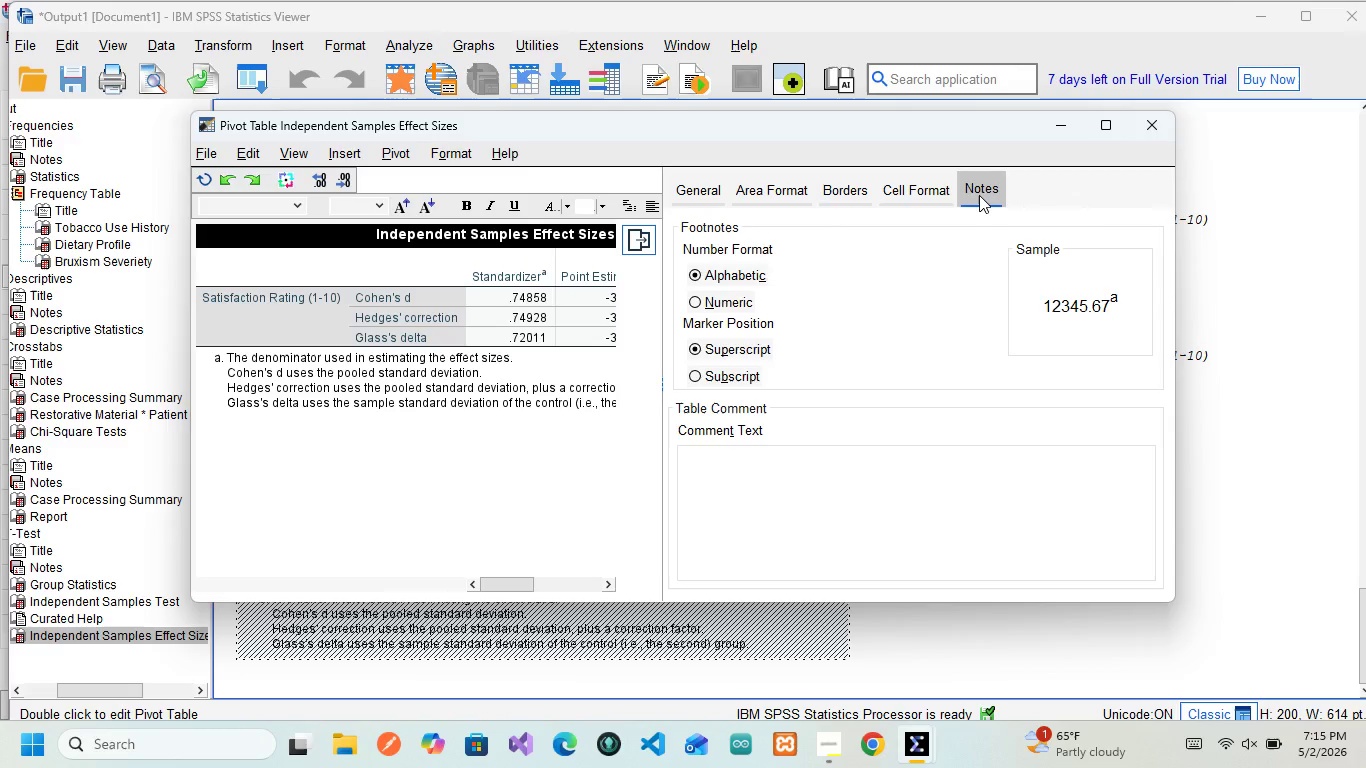 
wait(9.89)
 